 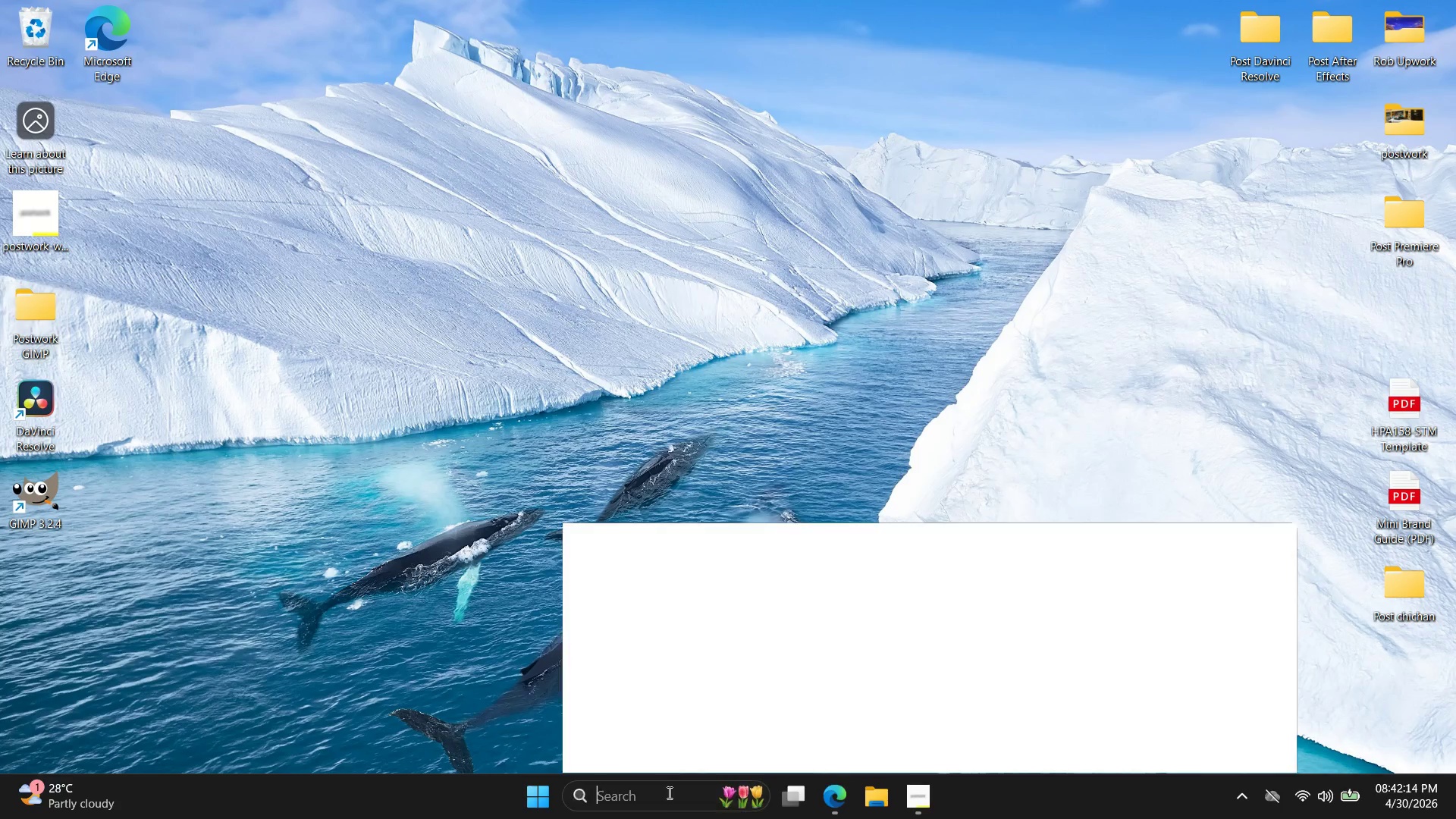 
type(ad)
 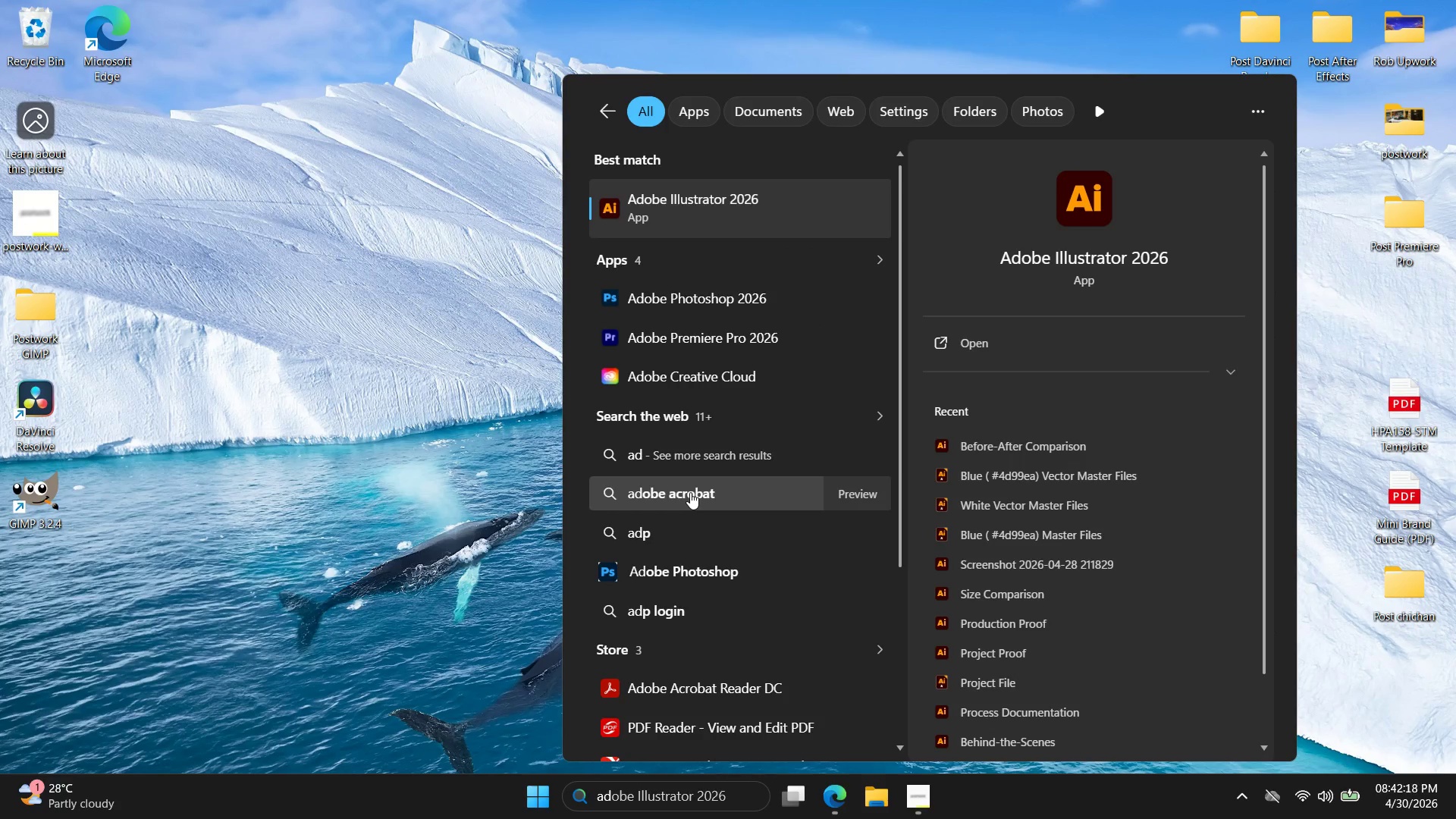 
key(Backspace)
type(fter)
 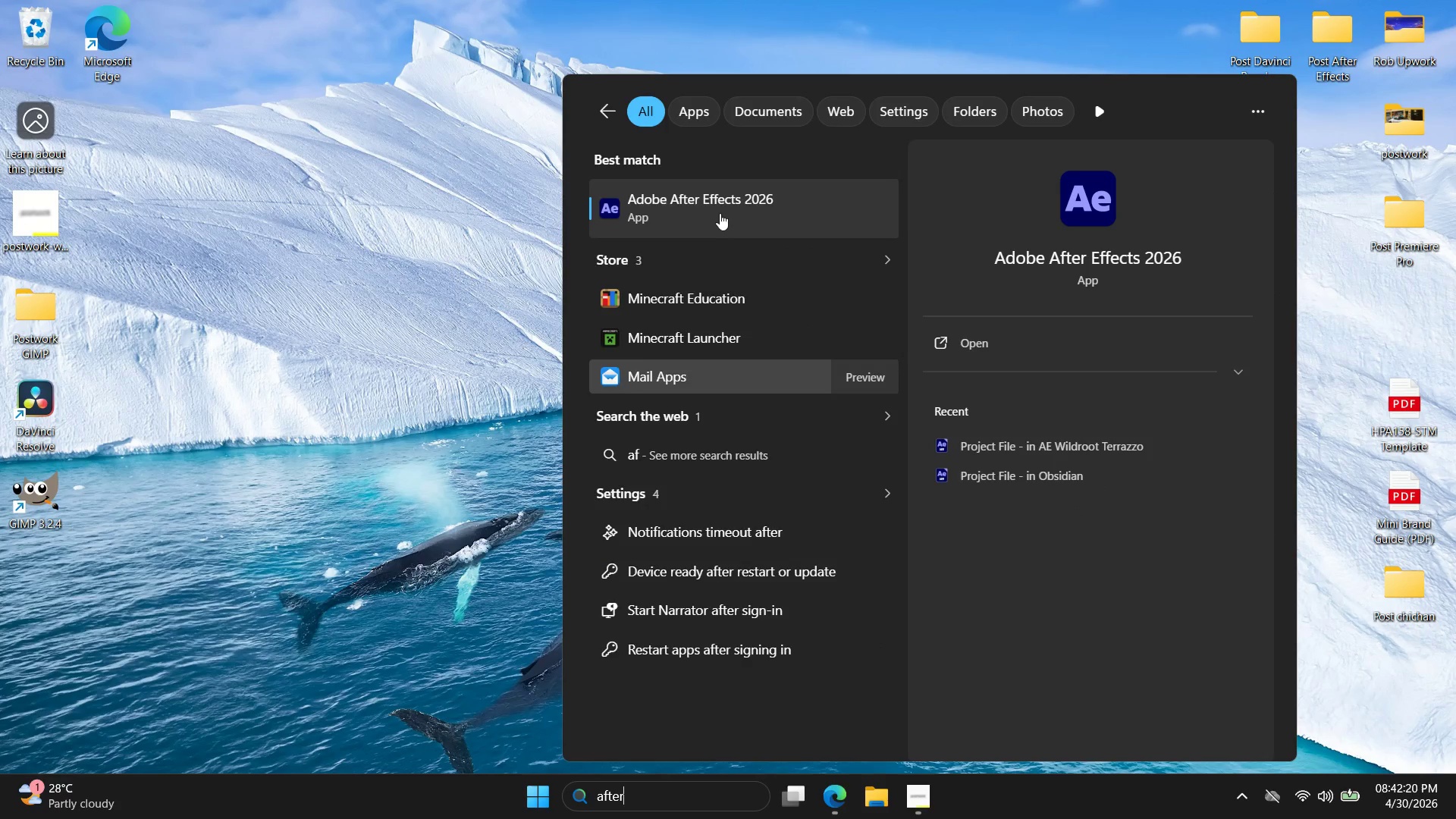 
left_click([718, 216])
 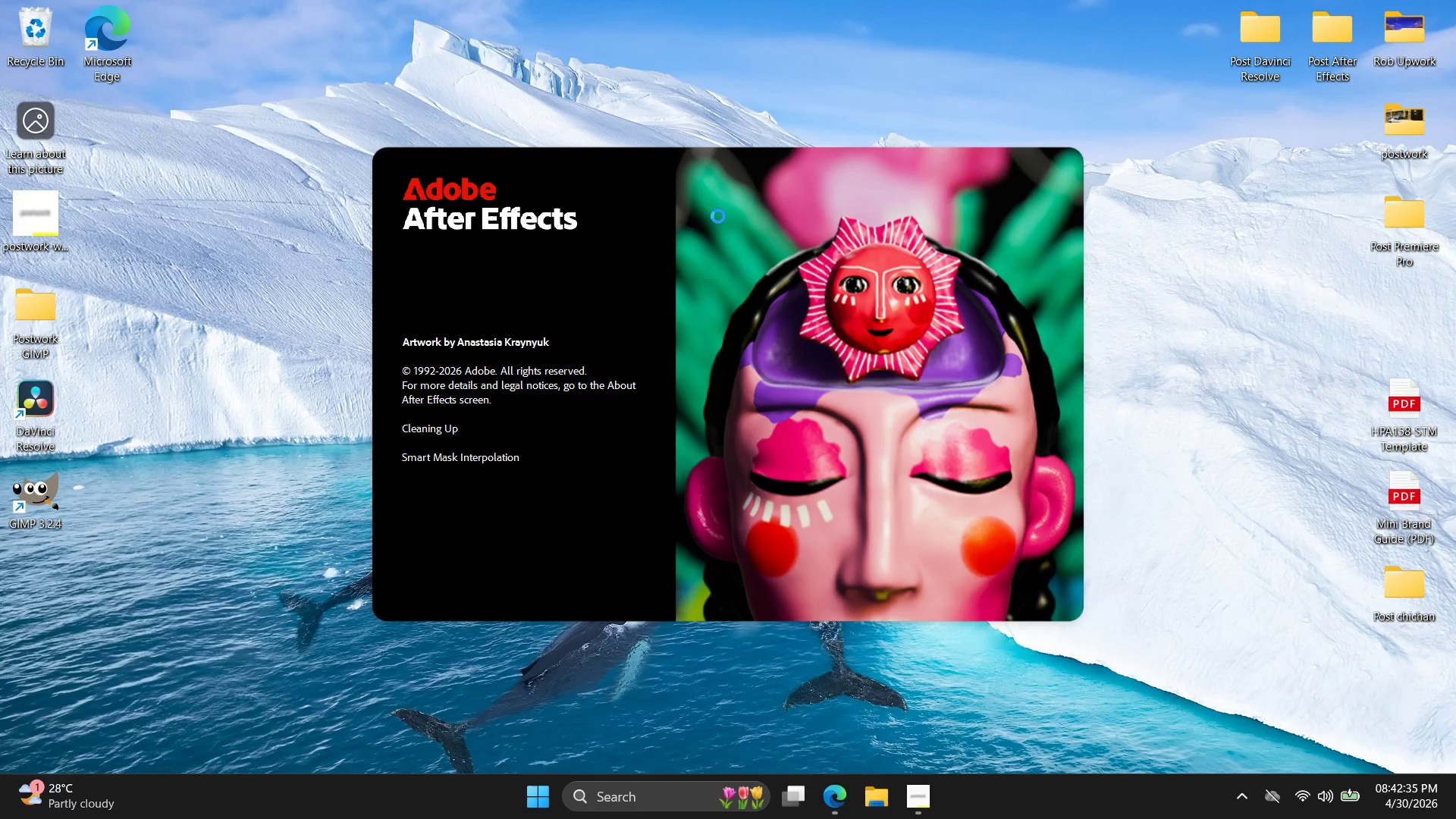 
wait(20.0)
 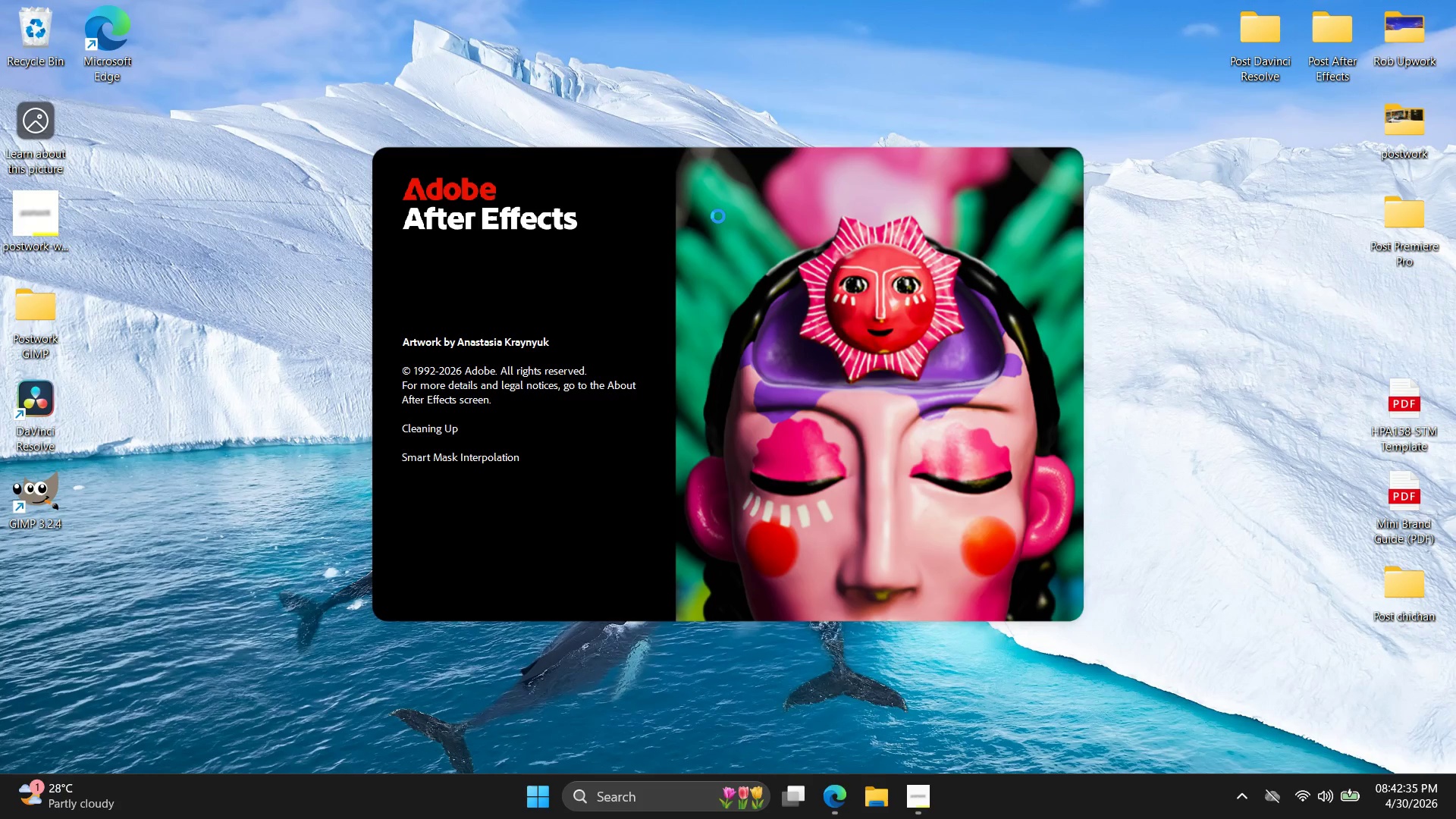 
left_click([55, 177])
 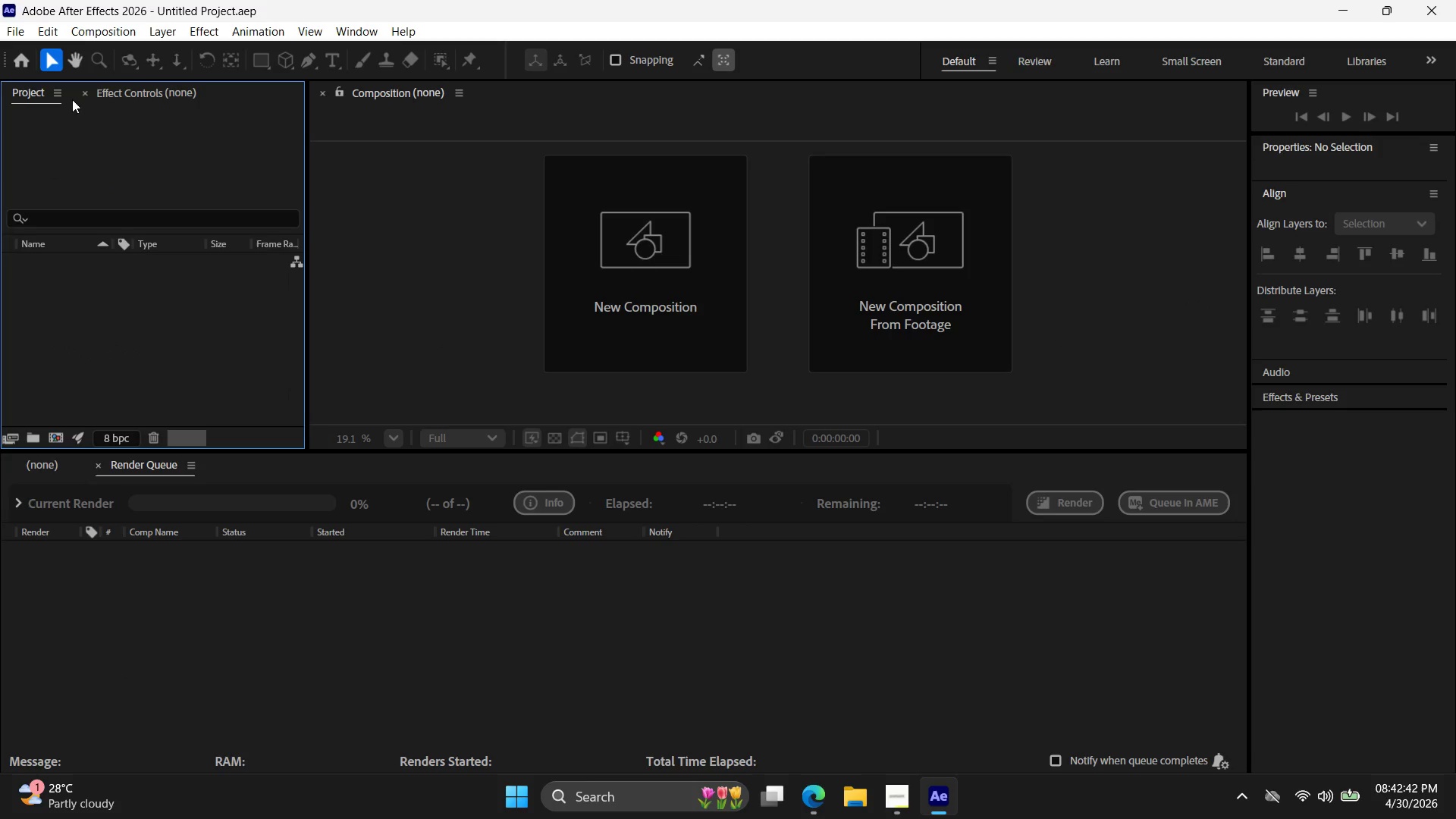 
left_click([33, 94])
 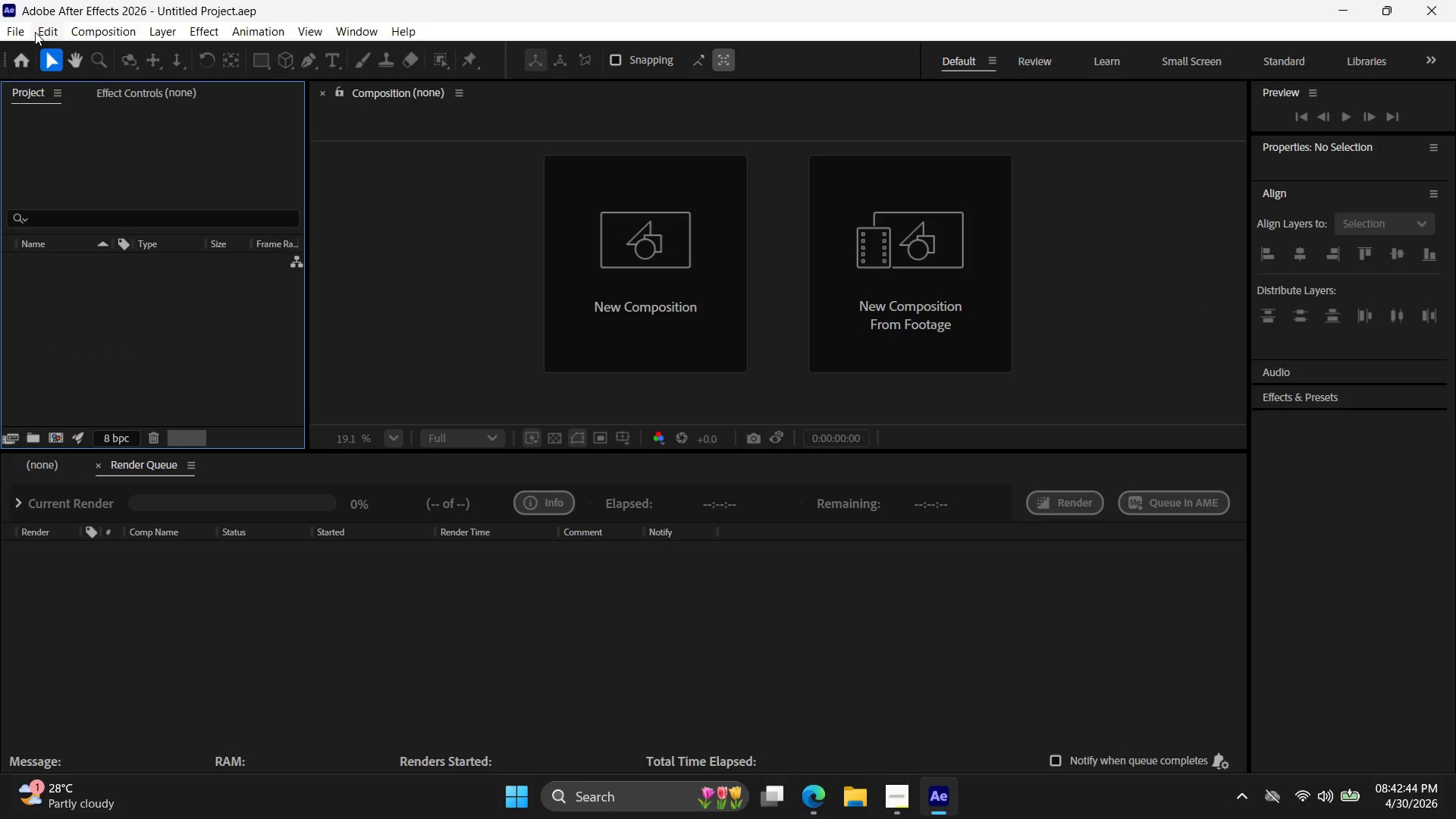 
left_click([16, 24])
 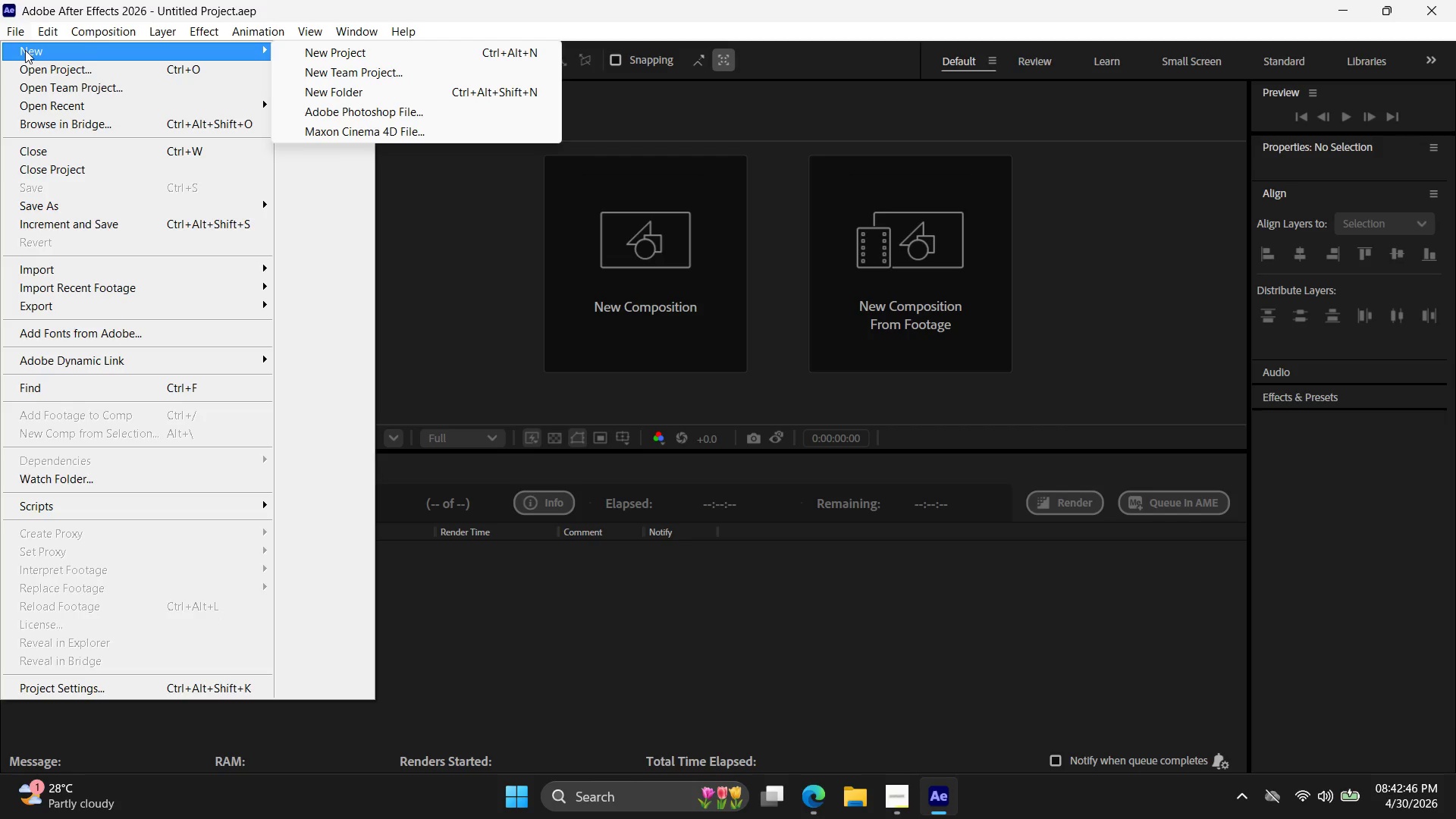 
left_click([315, 50])
 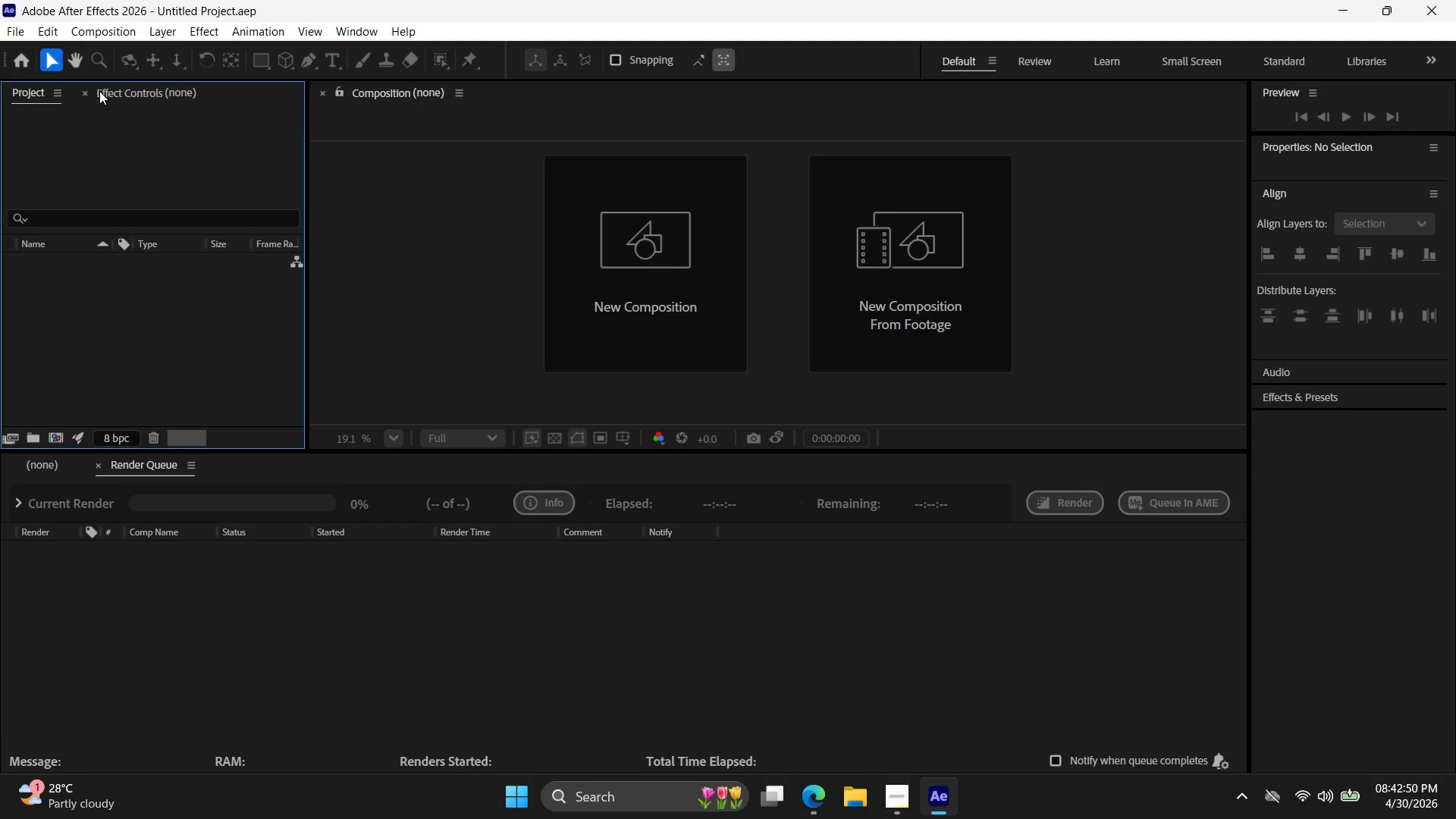 
left_click([11, 34])
 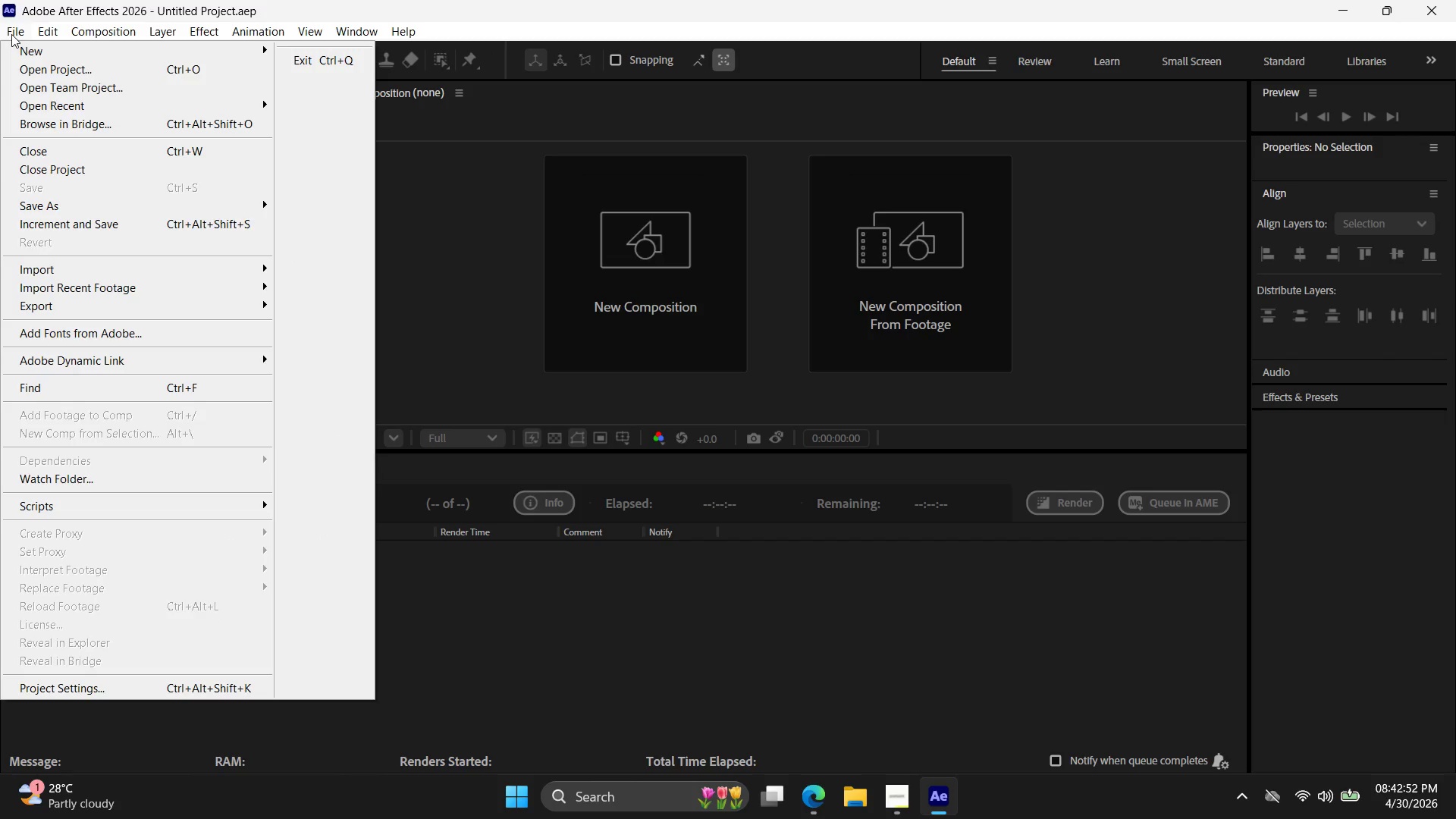 
left_click([11, 34])
 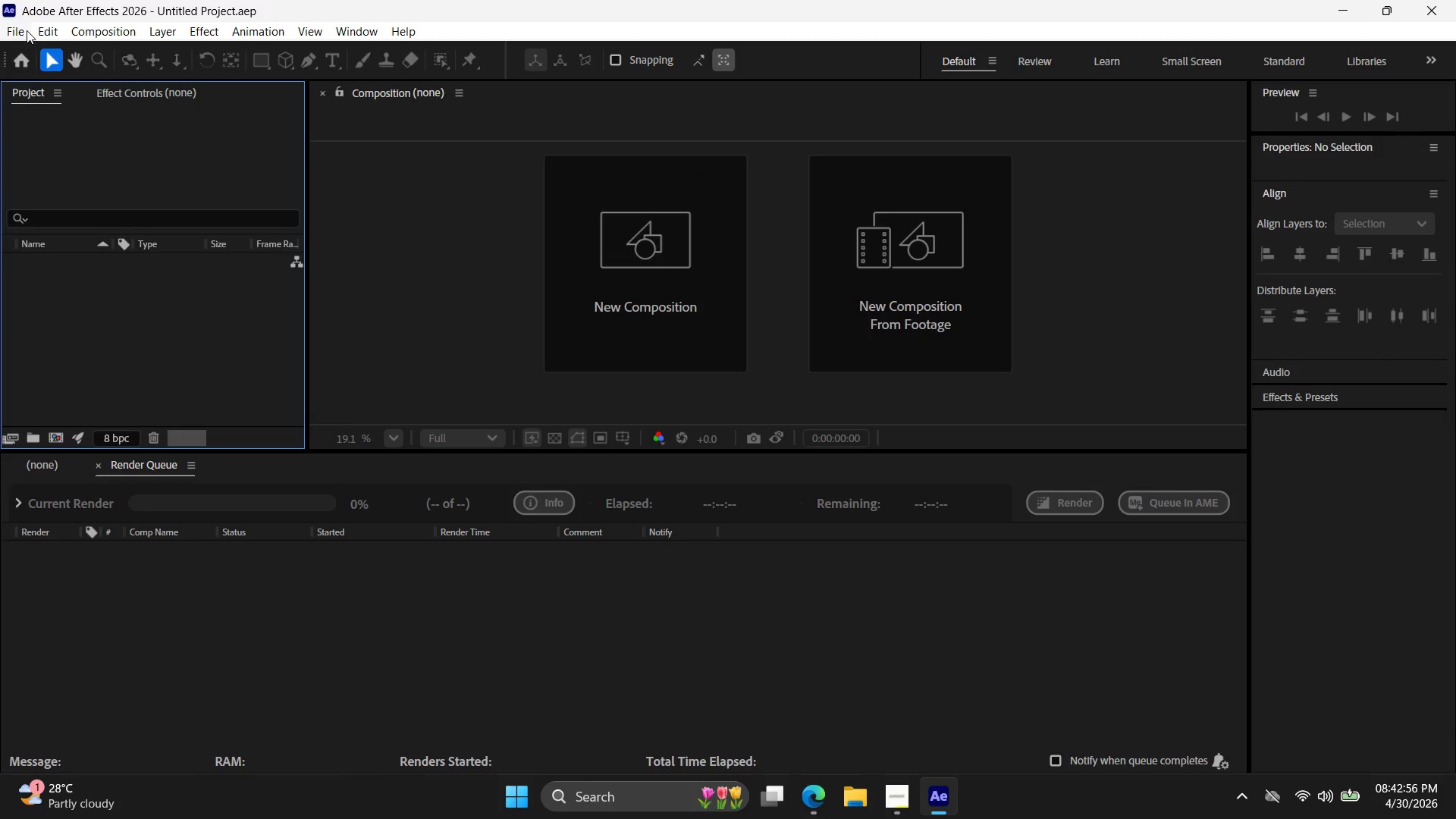 
left_click([27, 30])
 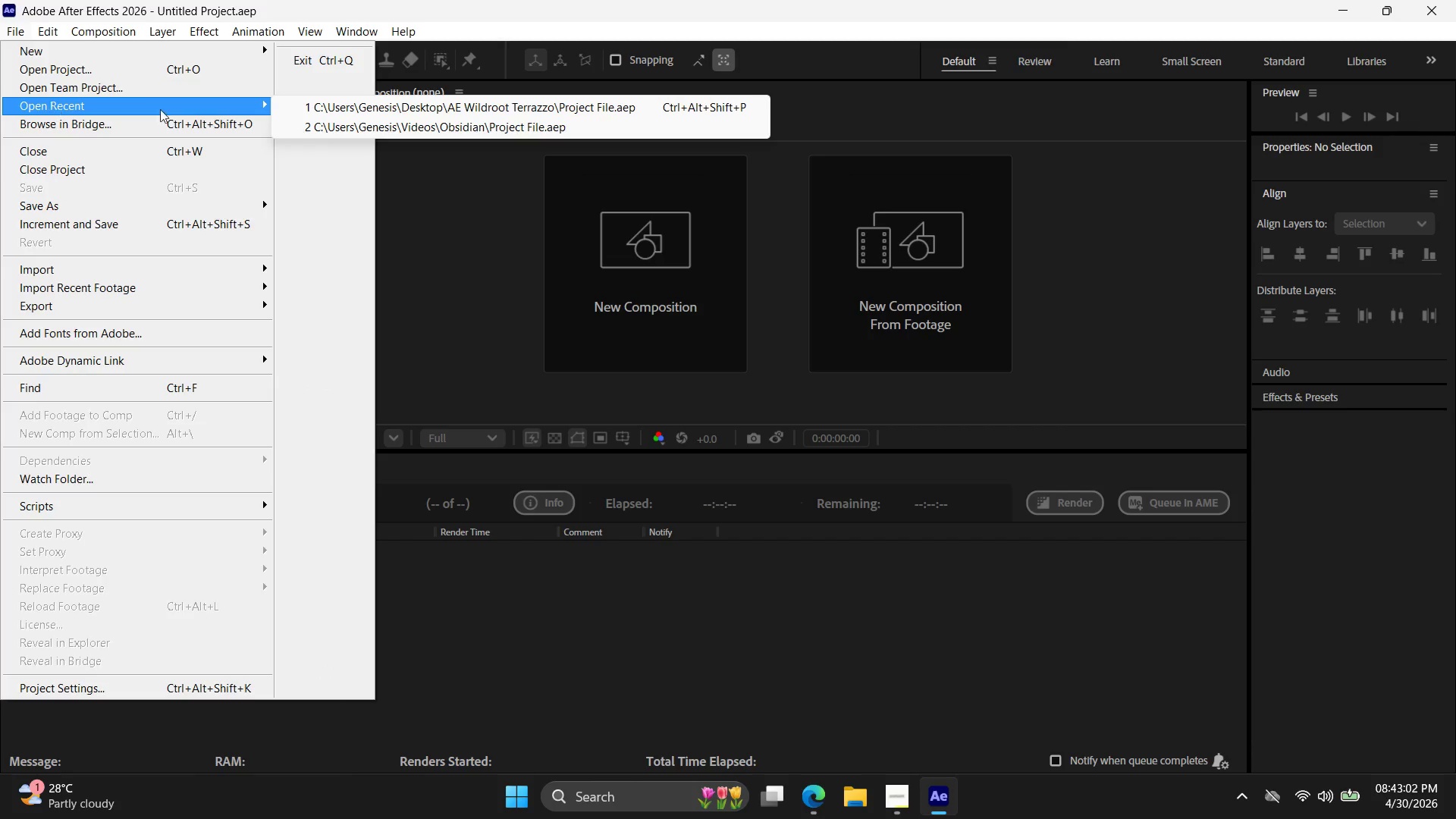 
wait(5.88)
 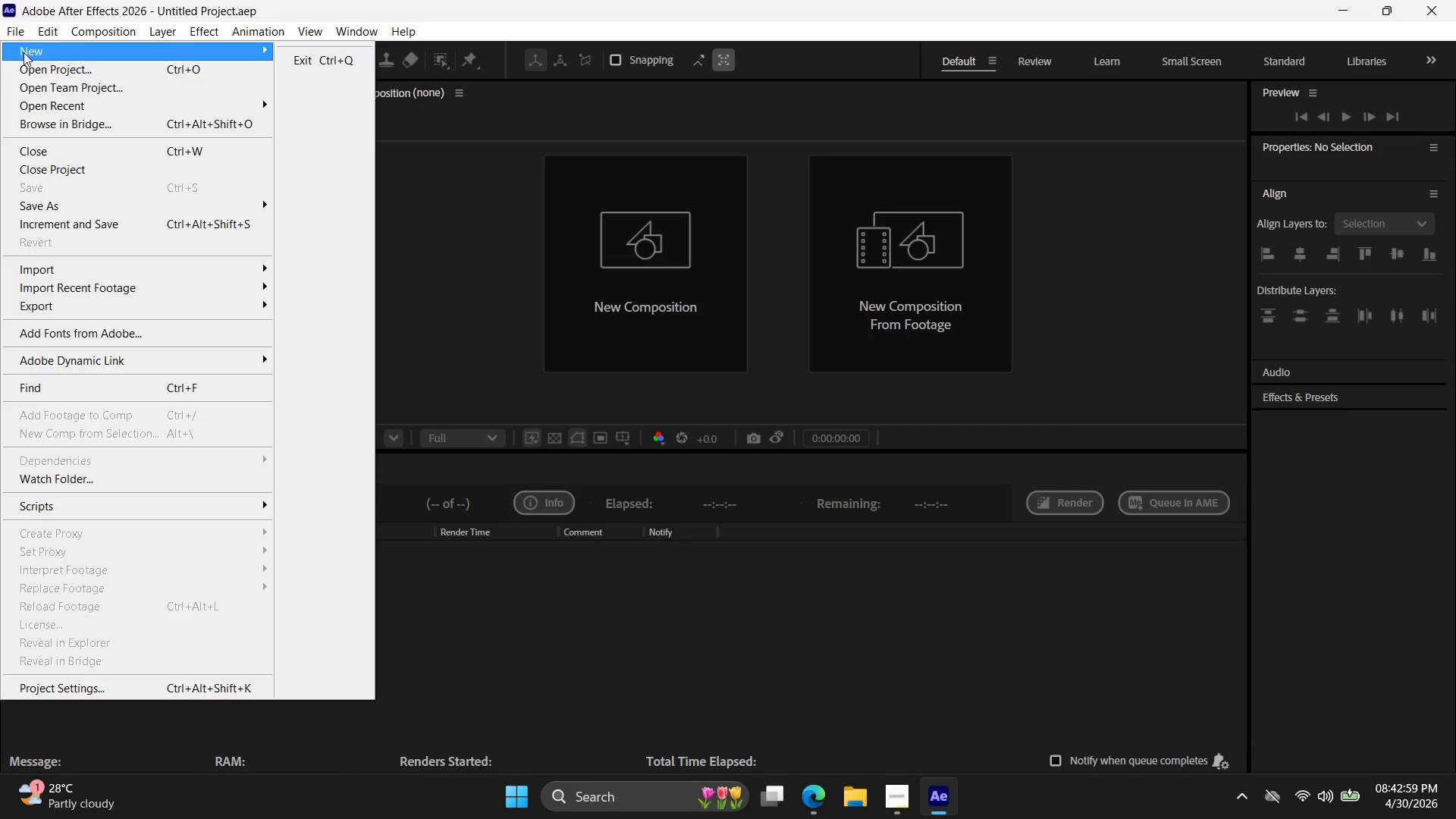 
left_click([460, 347])
 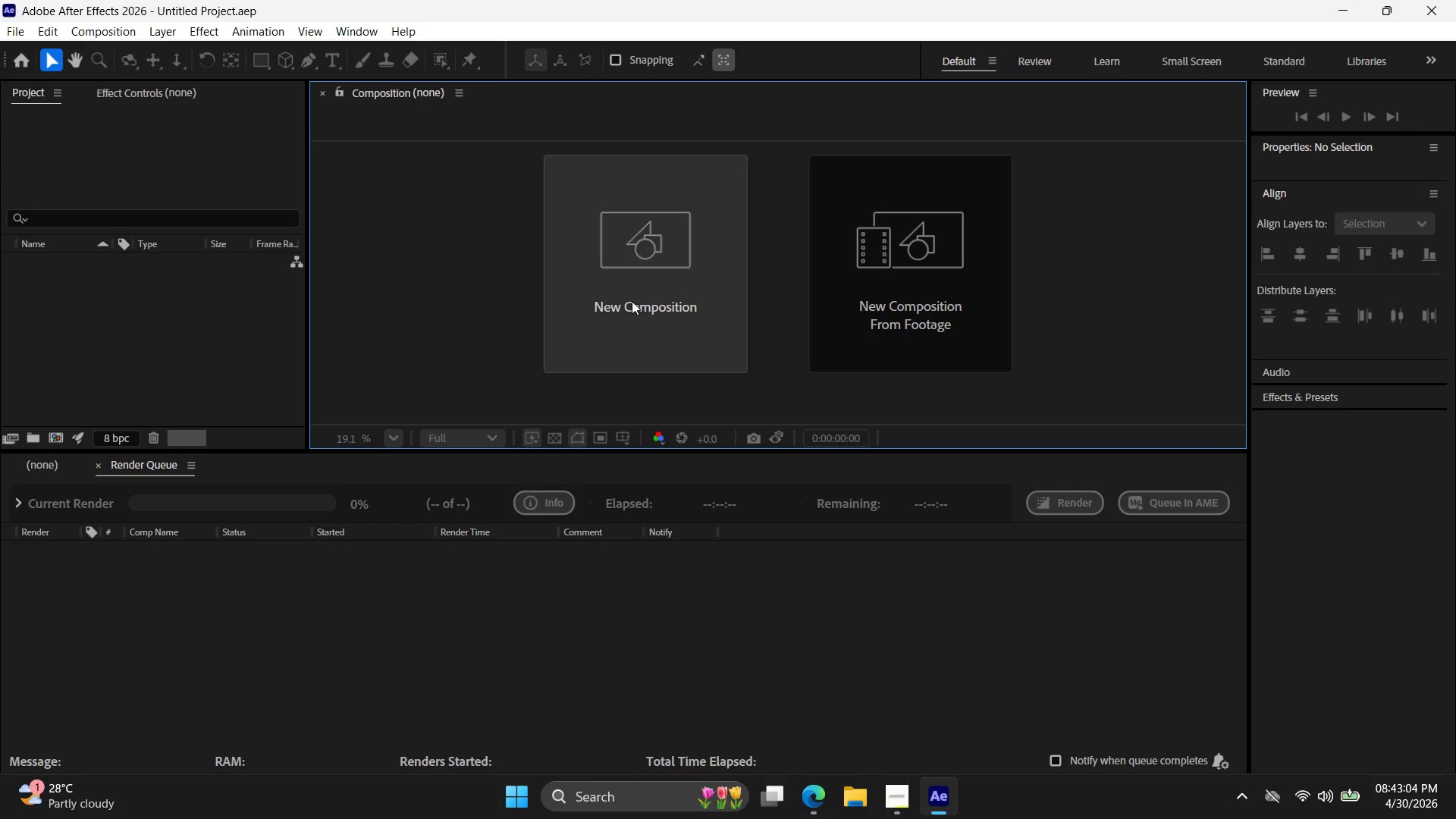 
left_click([686, 290])
 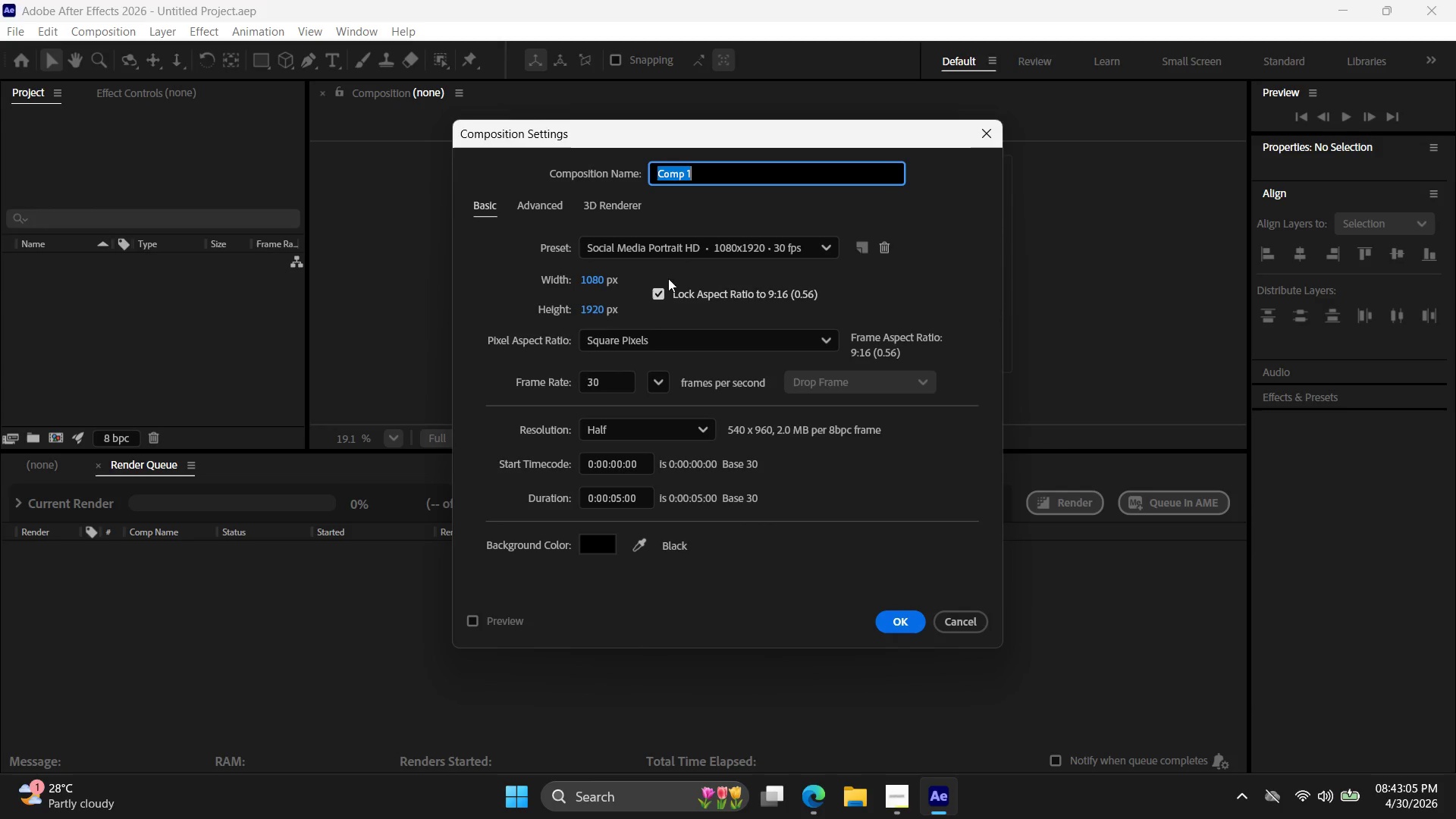 
key(Meta+MetaLeft)
 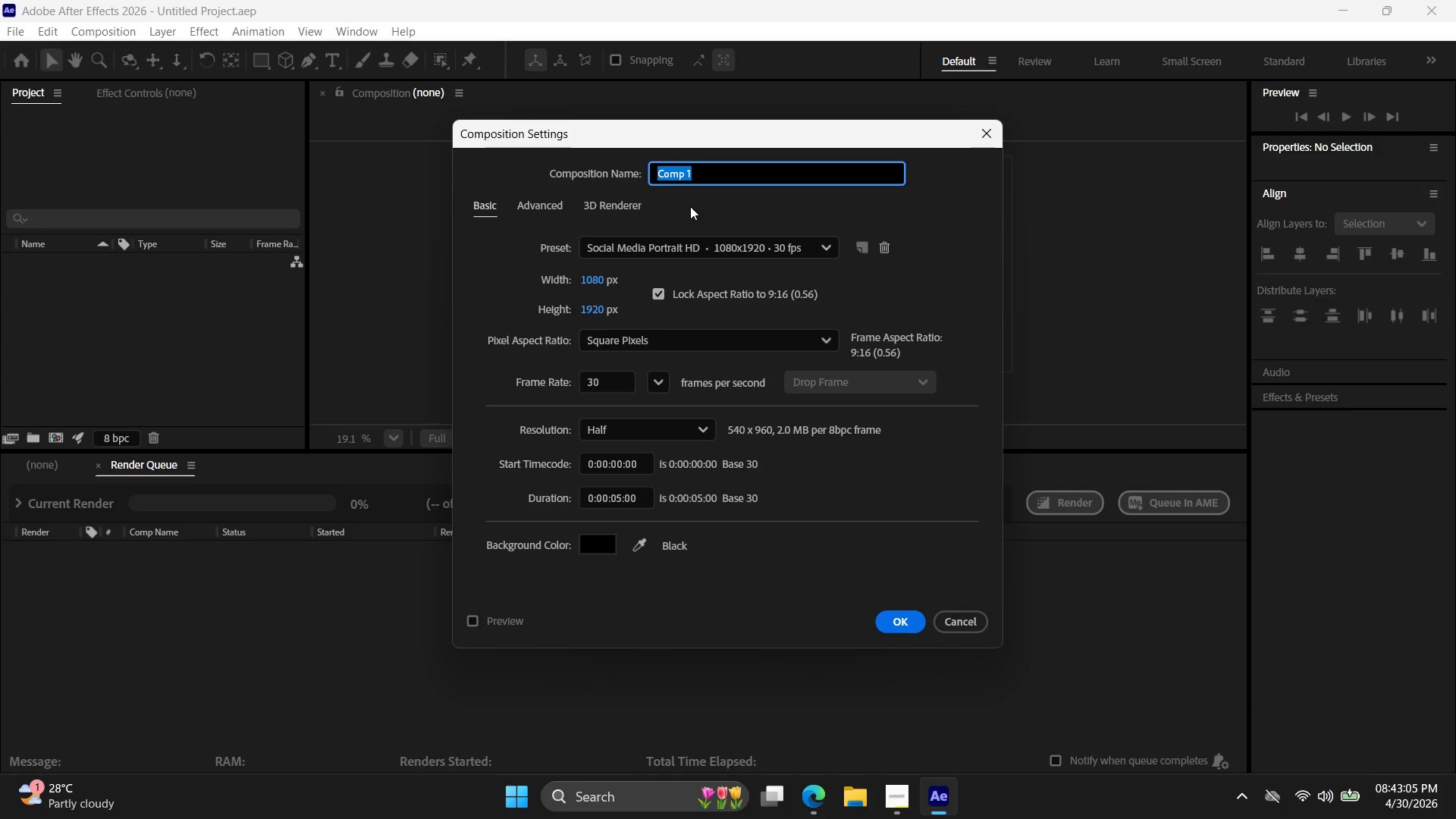 
key(Control+Meta+ControlLeft)
 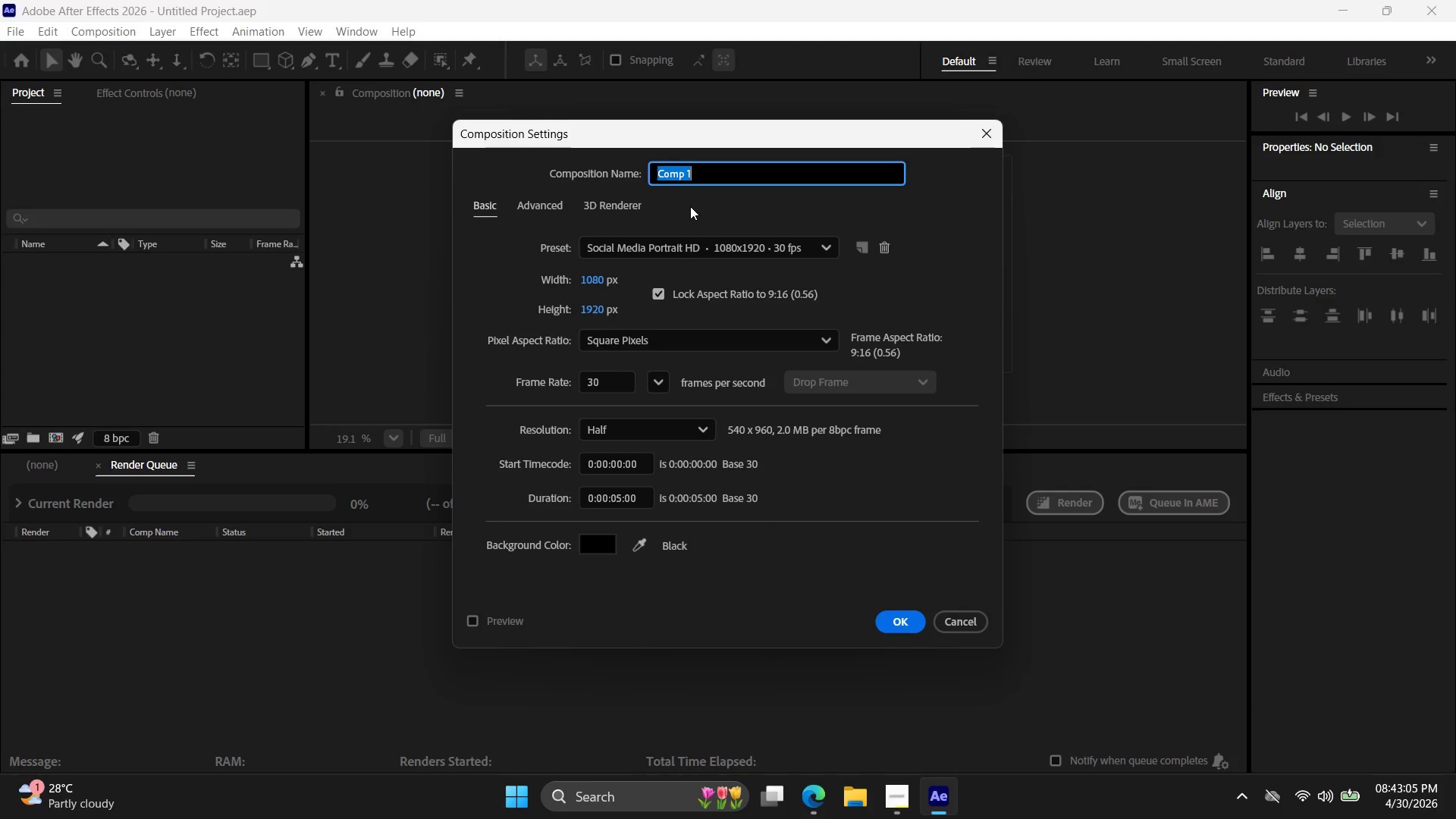 
key(Control+V)
 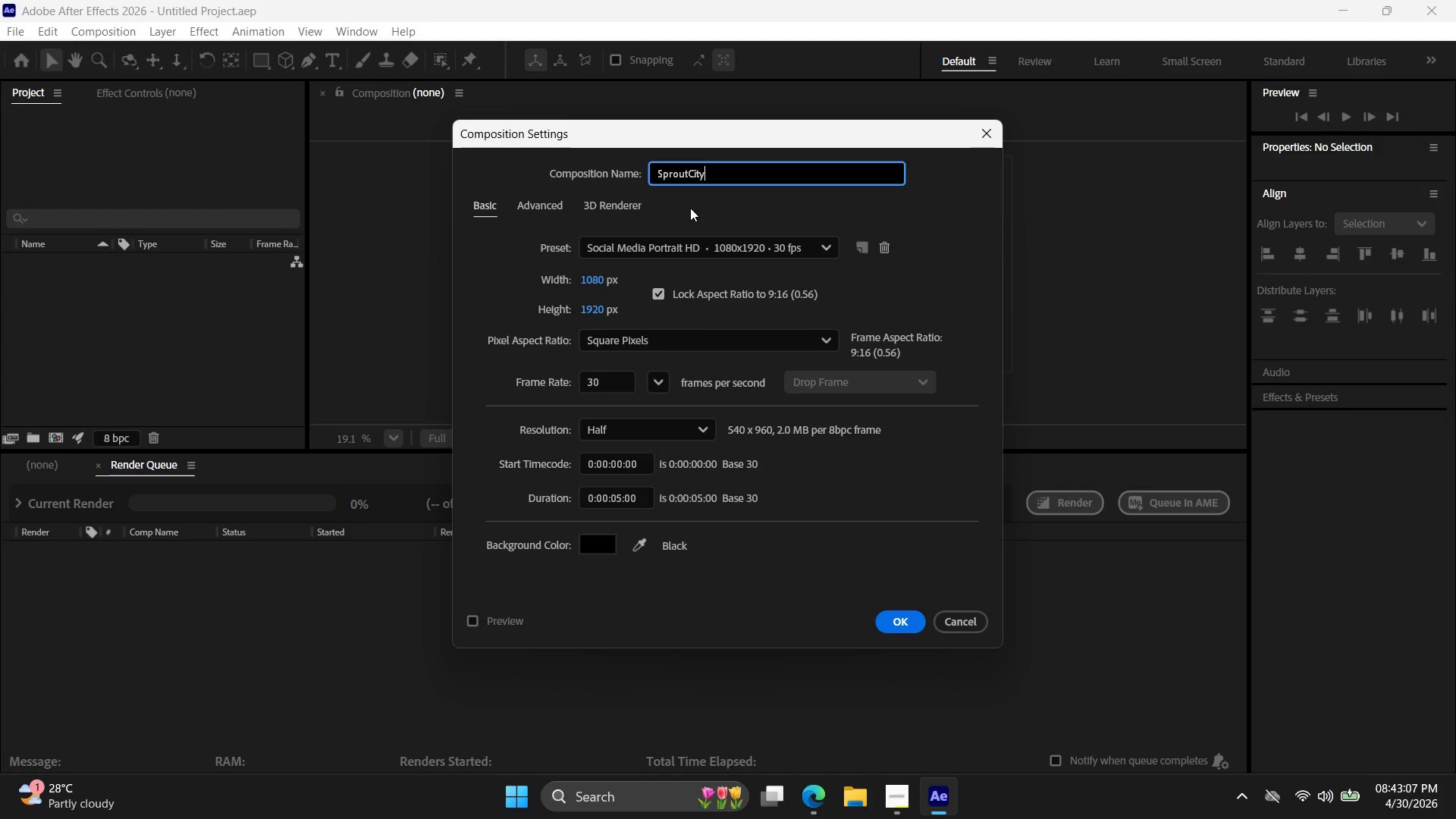 
type(_Intro)
 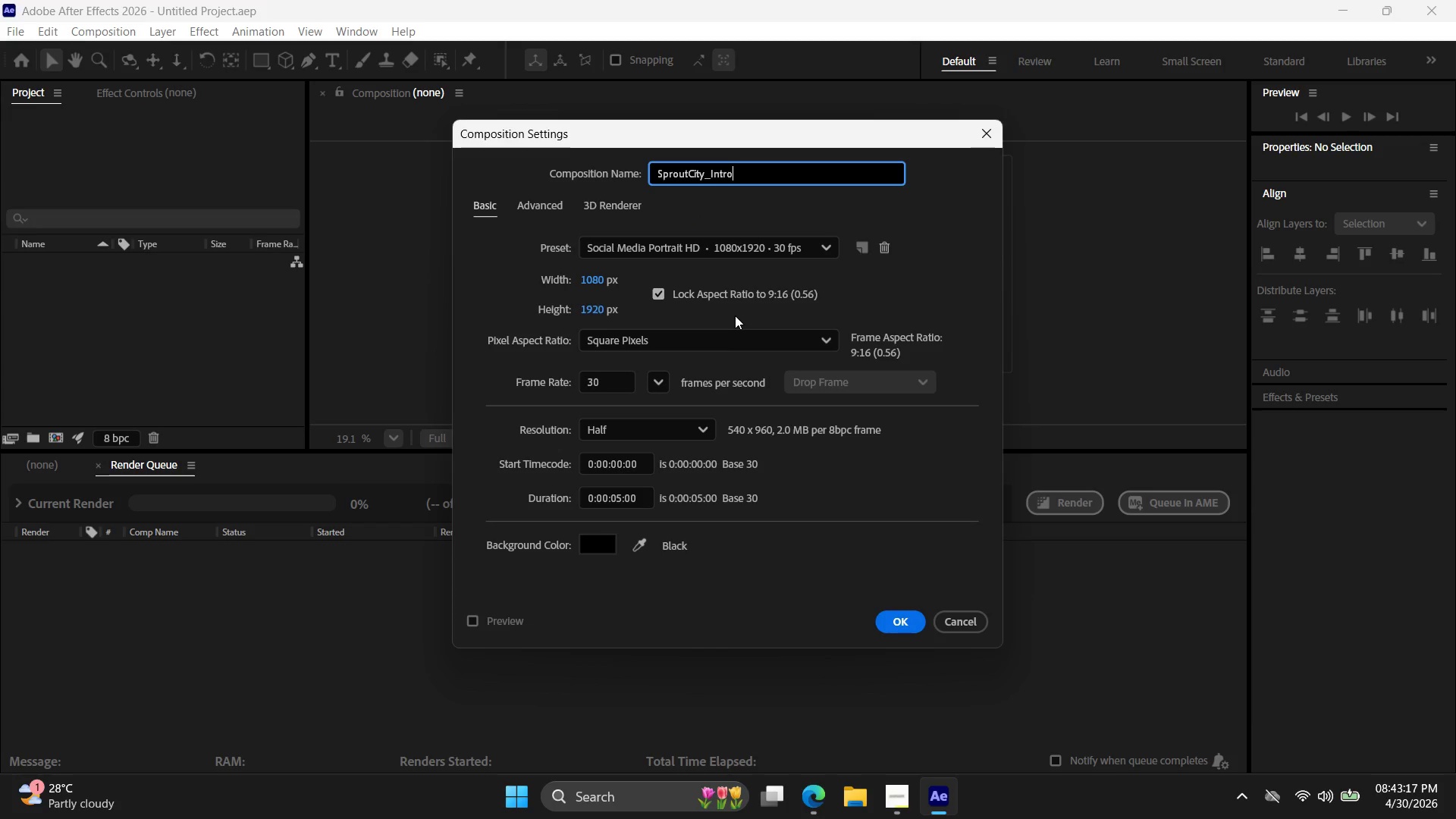 
wait(13.34)
 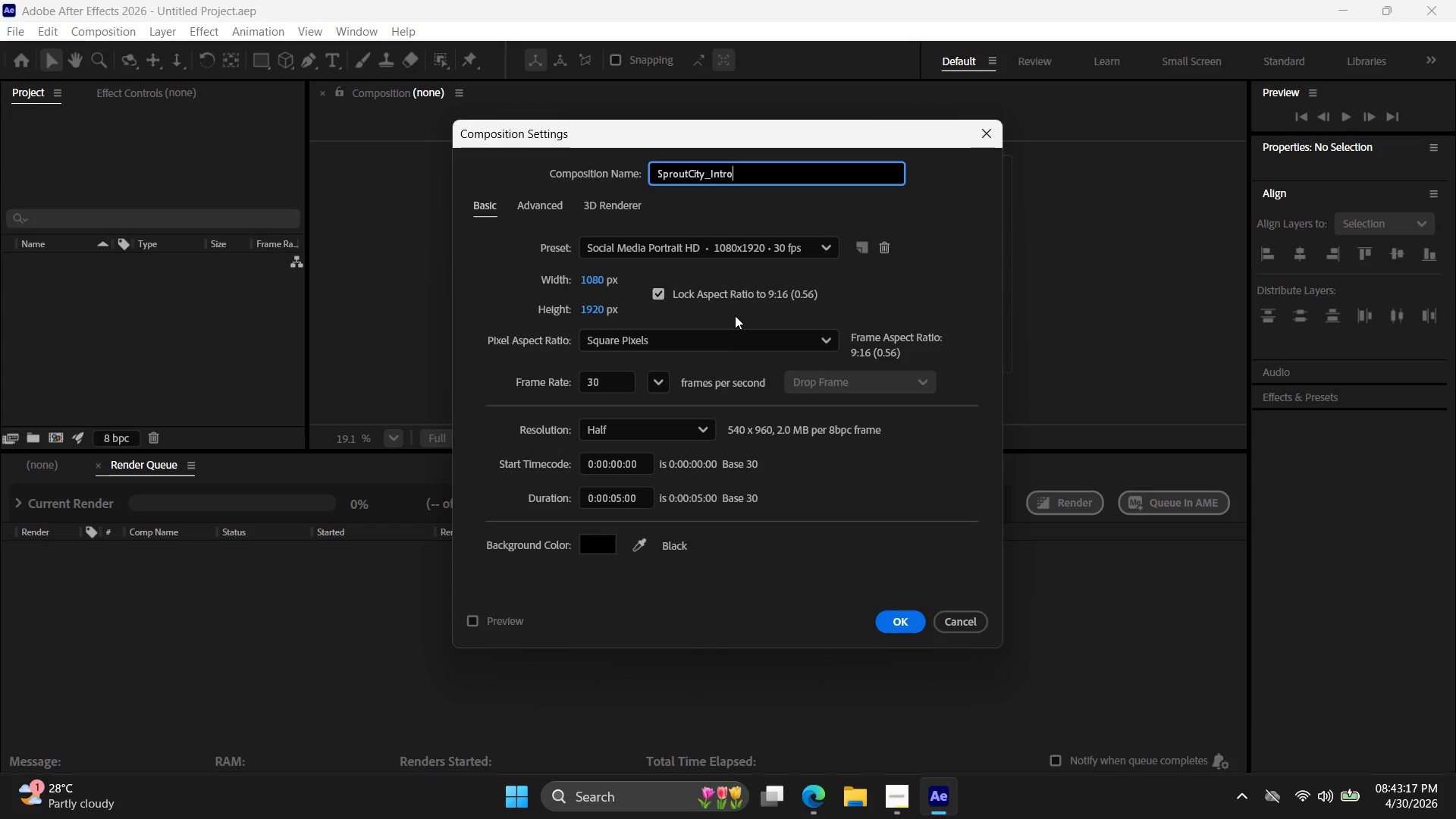 
left_click([903, 629])
 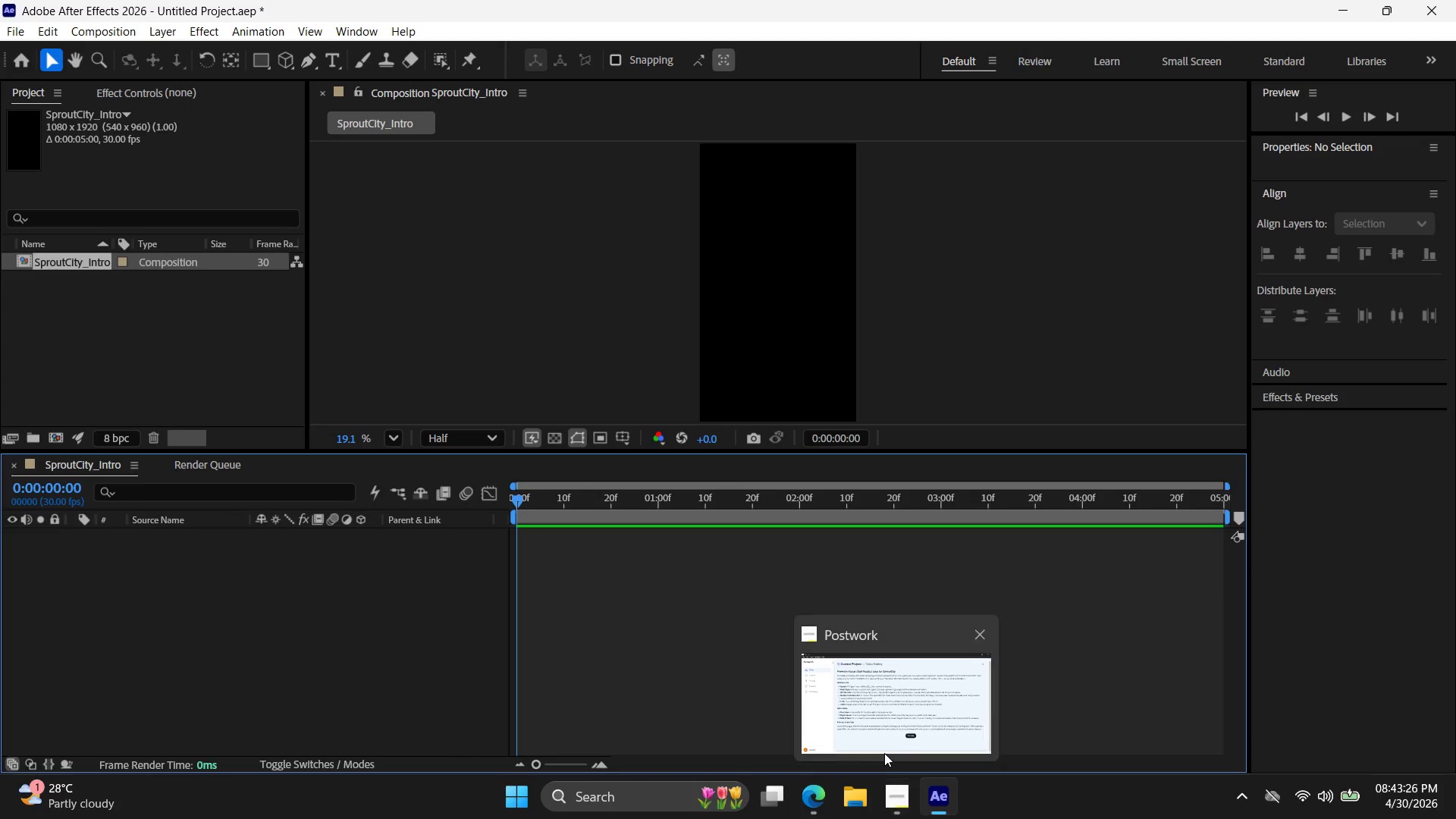 
left_click([918, 402])
 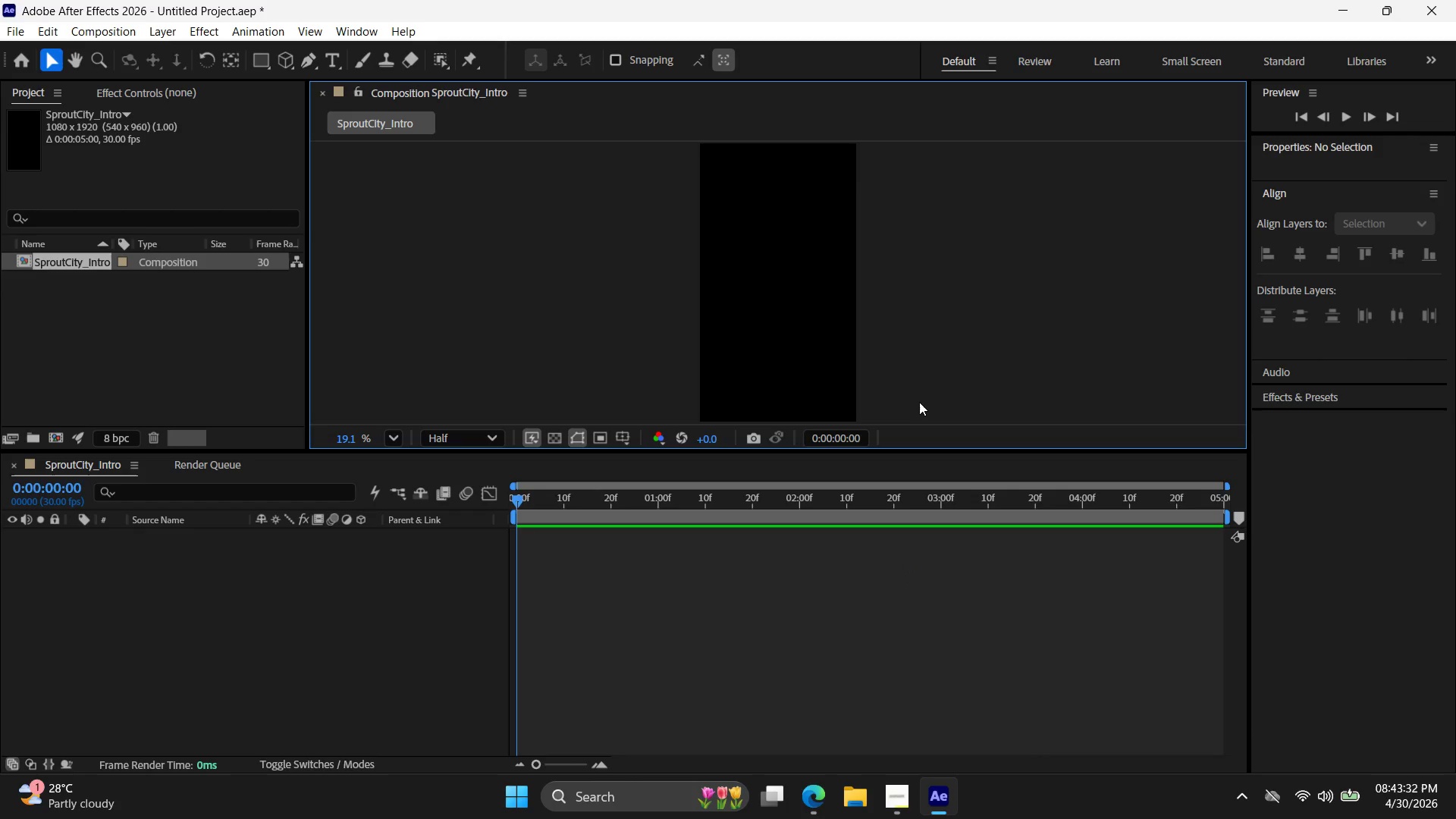 
wait(6.2)
 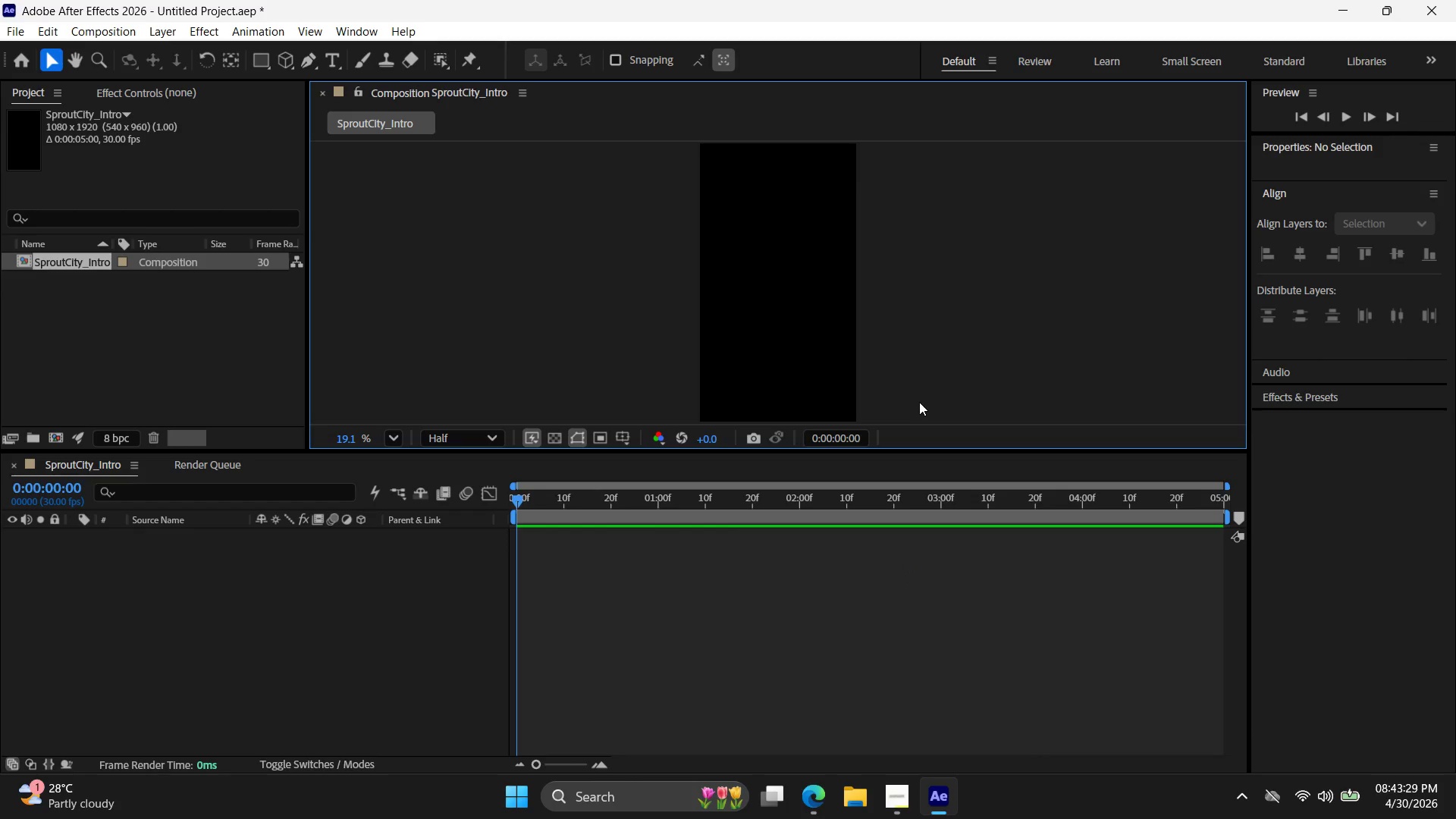 
left_click([823, 808])
 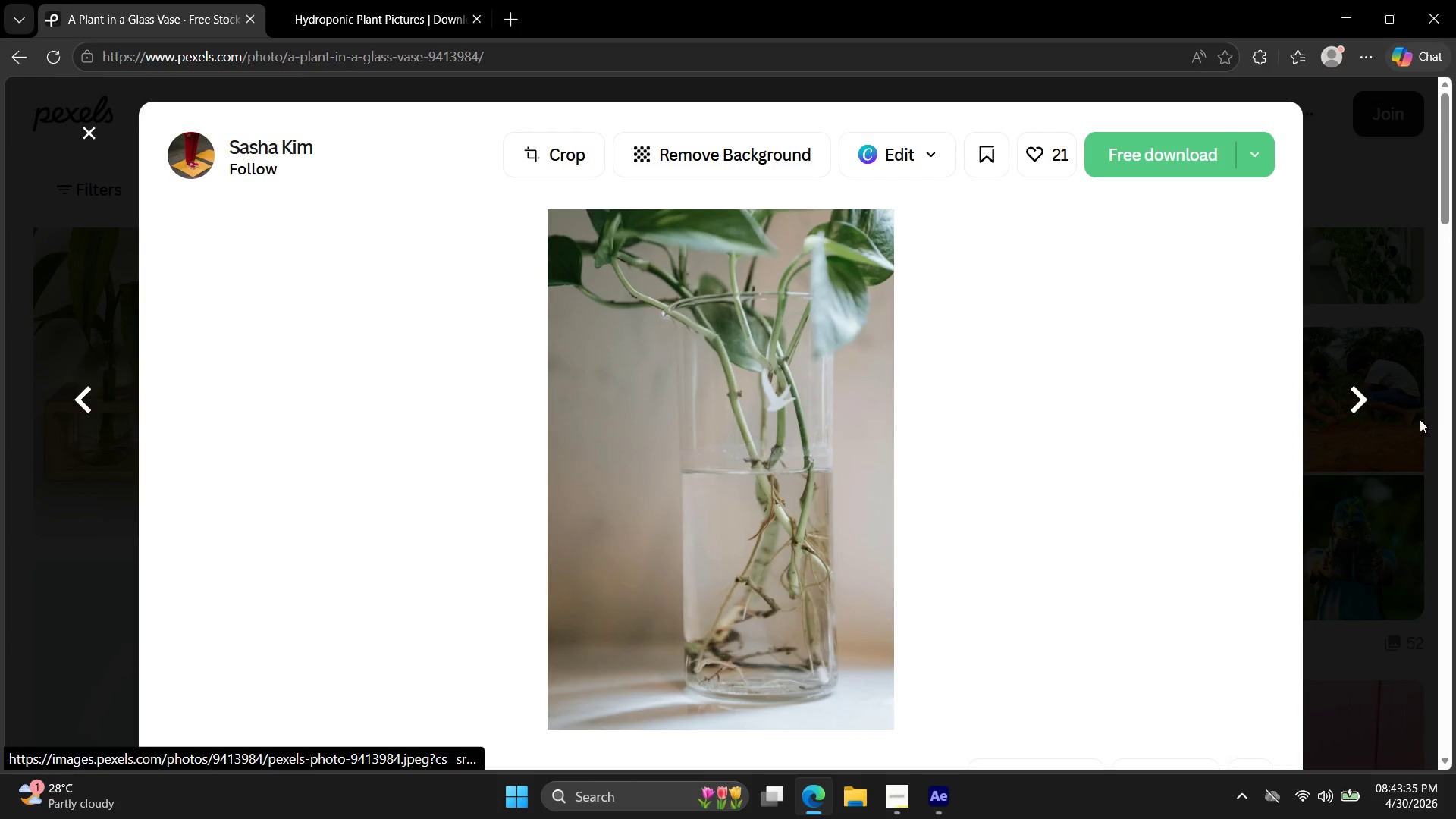 
left_click([1367, 406])
 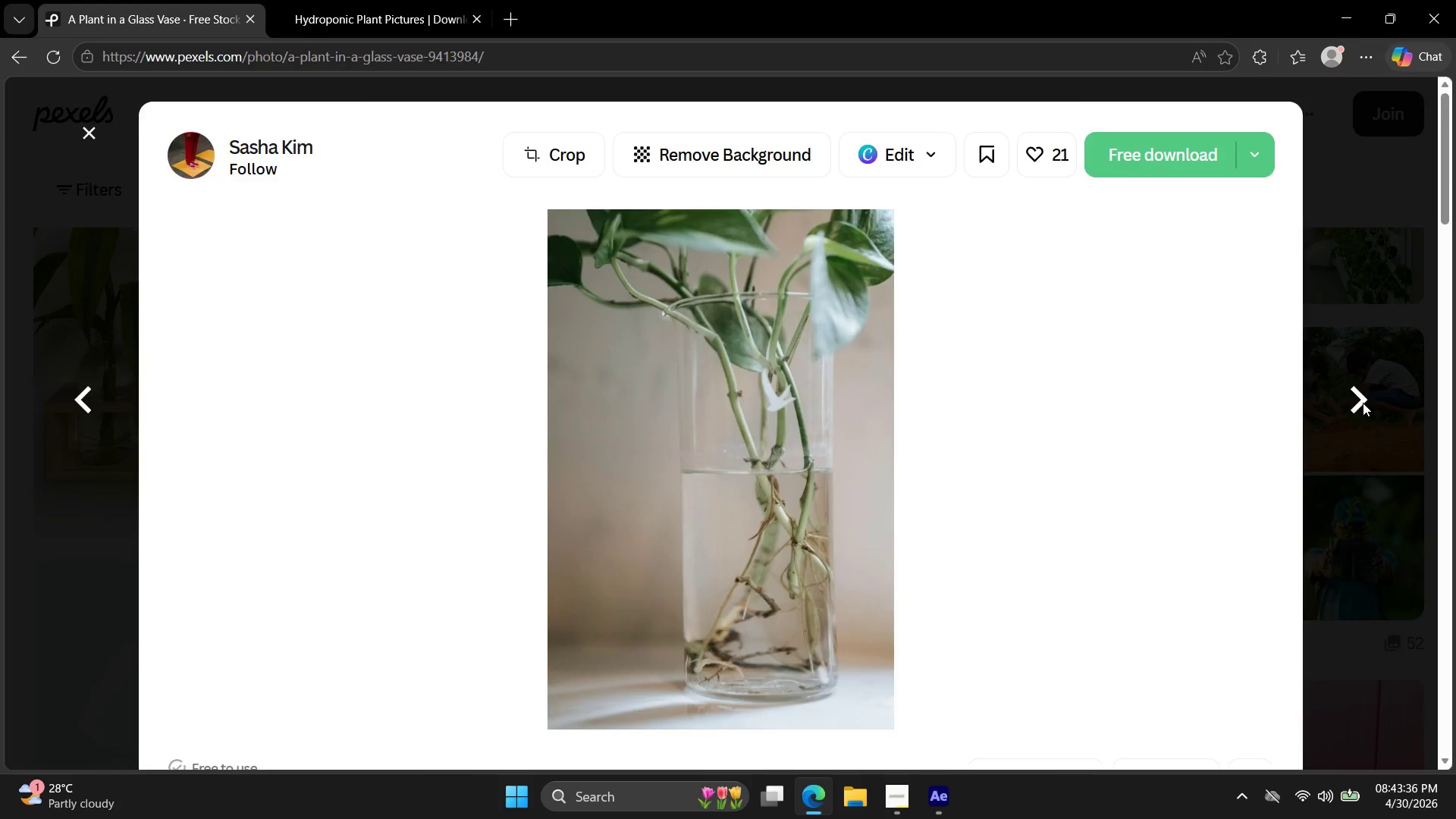 
key(Escape)
 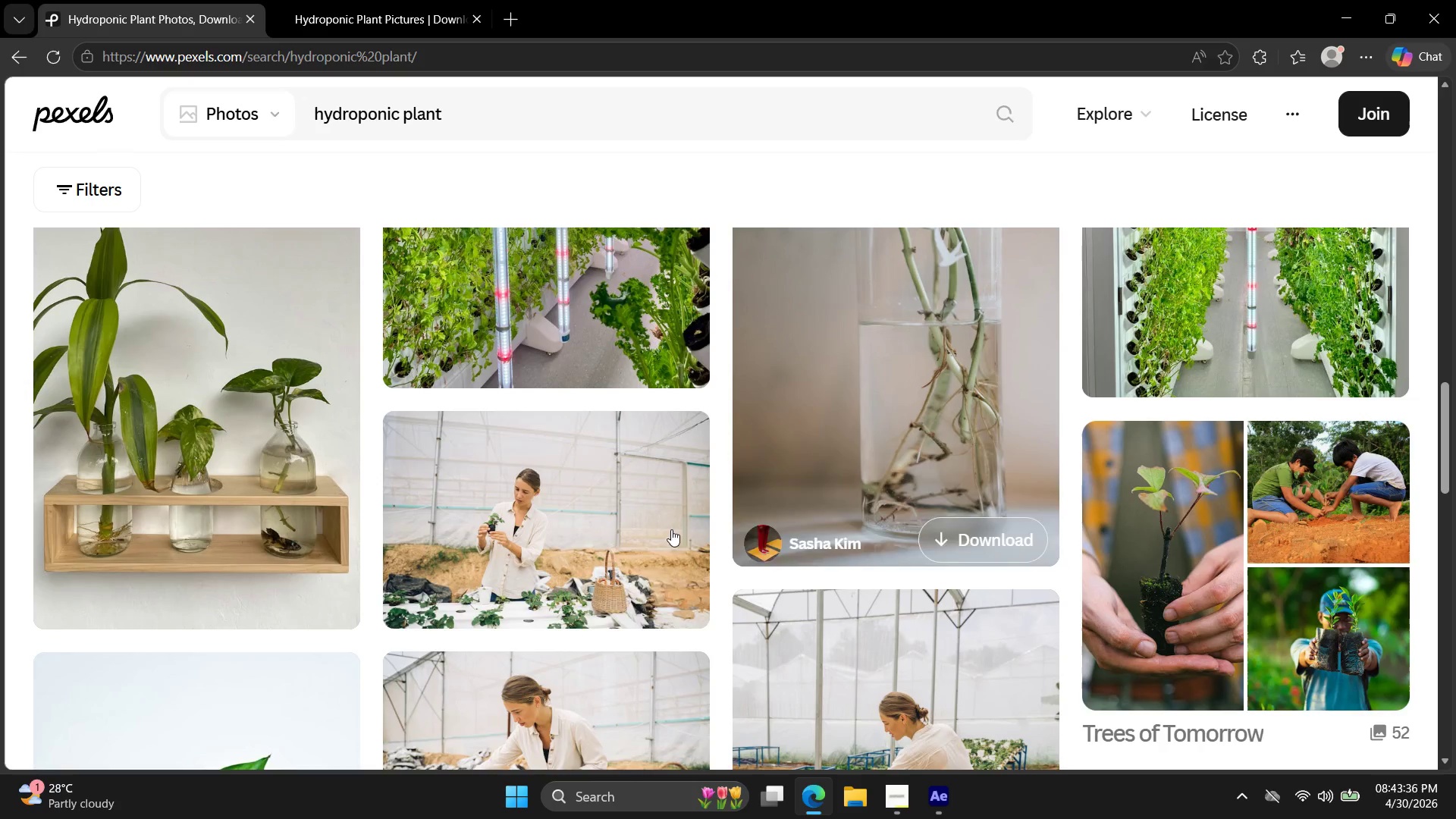 
scroll: coordinate [657, 535], scroll_direction: up, amount: 21.0
 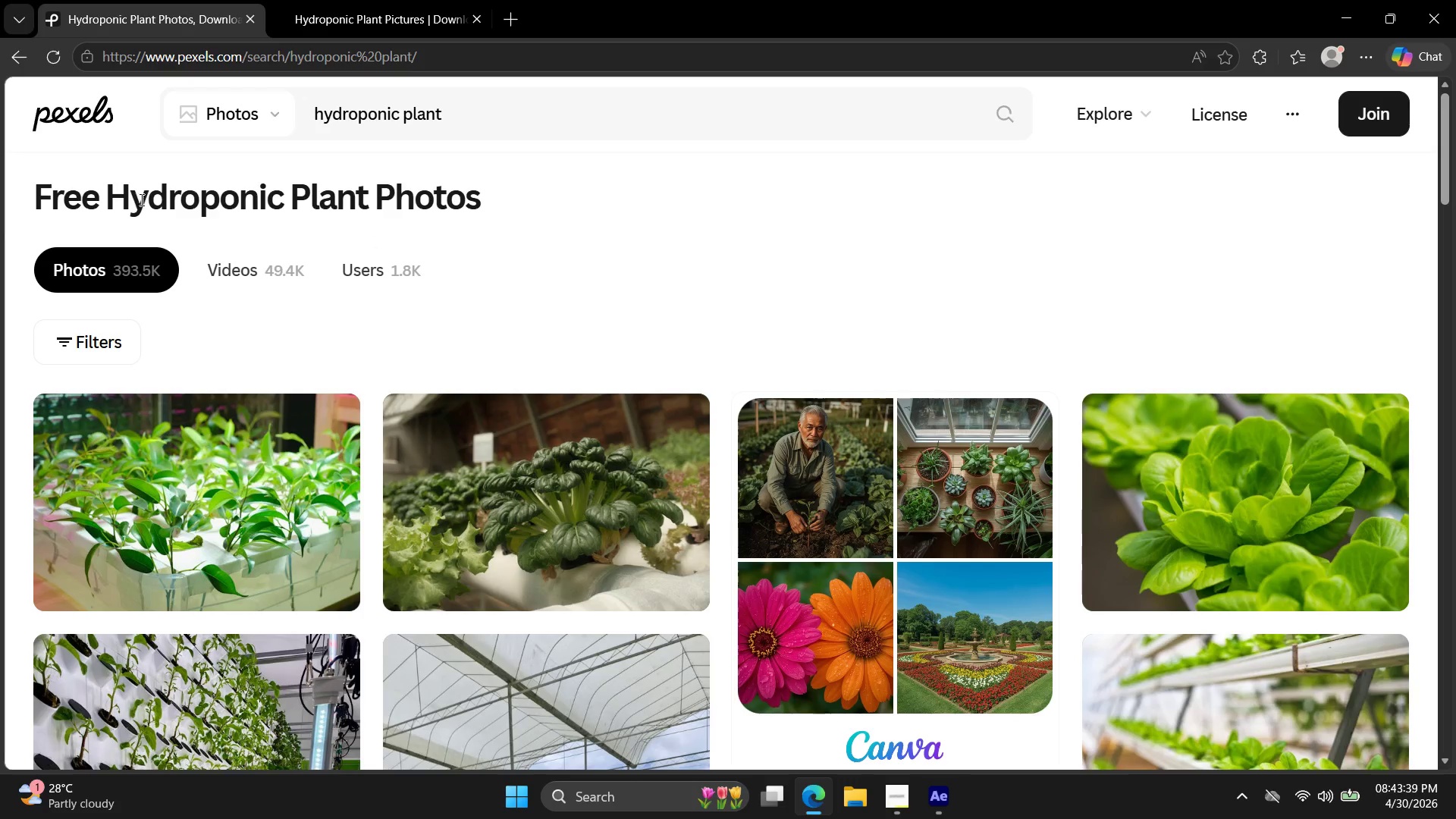 
left_click_drag(start_coordinate=[112, 195], to_coordinate=[362, 184])
 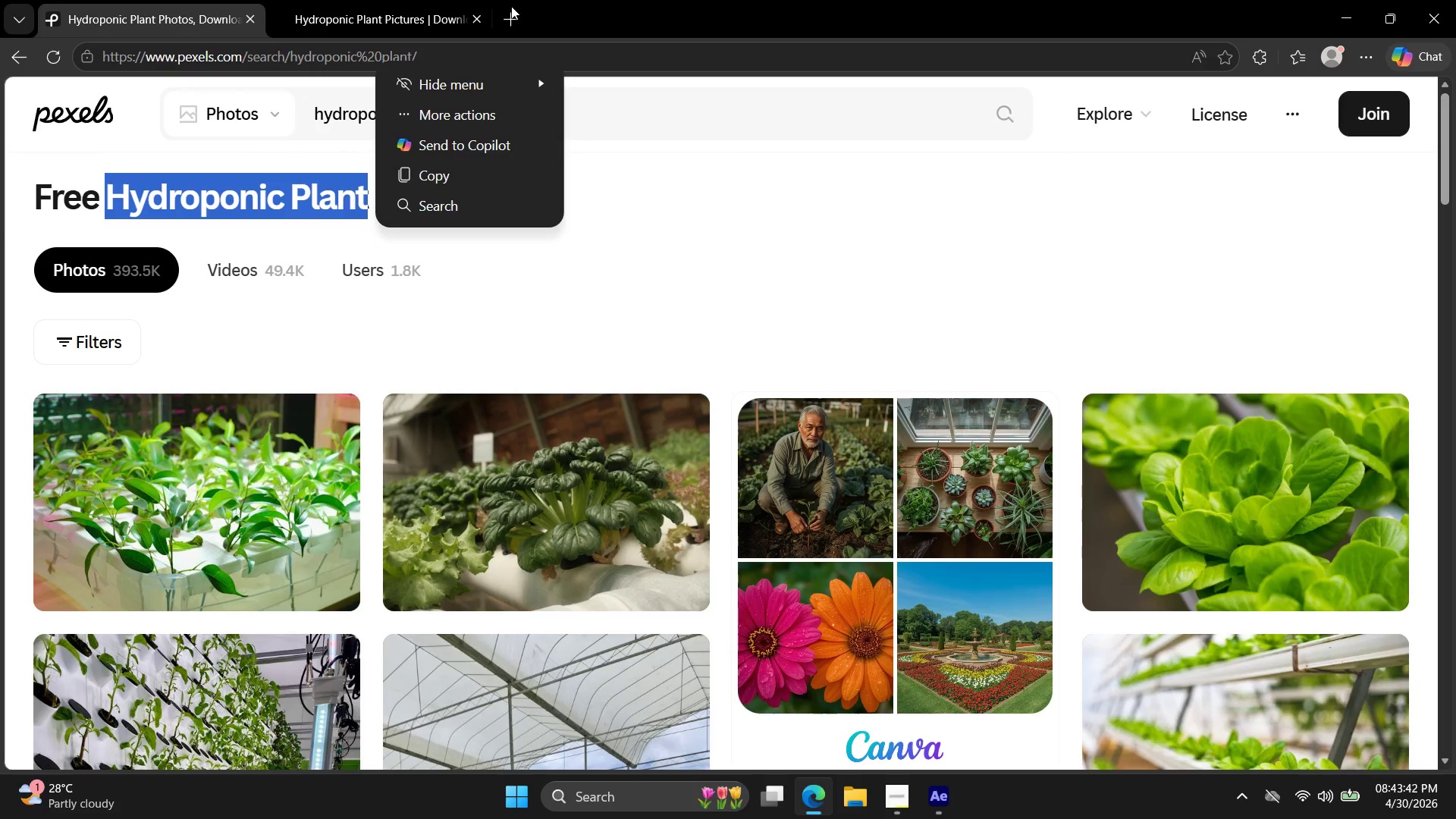 
key(Control+ControlLeft)
 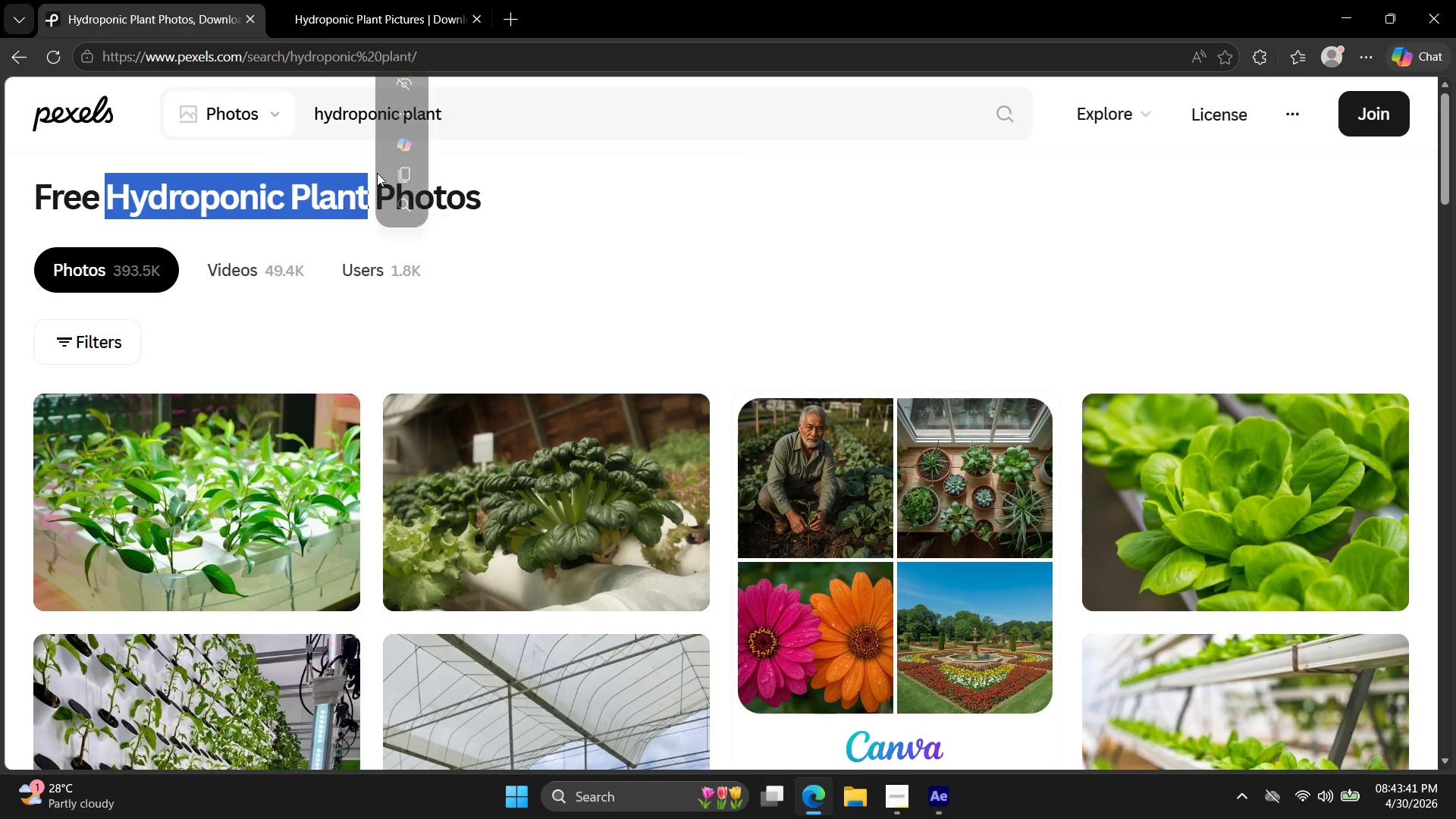 
key(Control+C)
 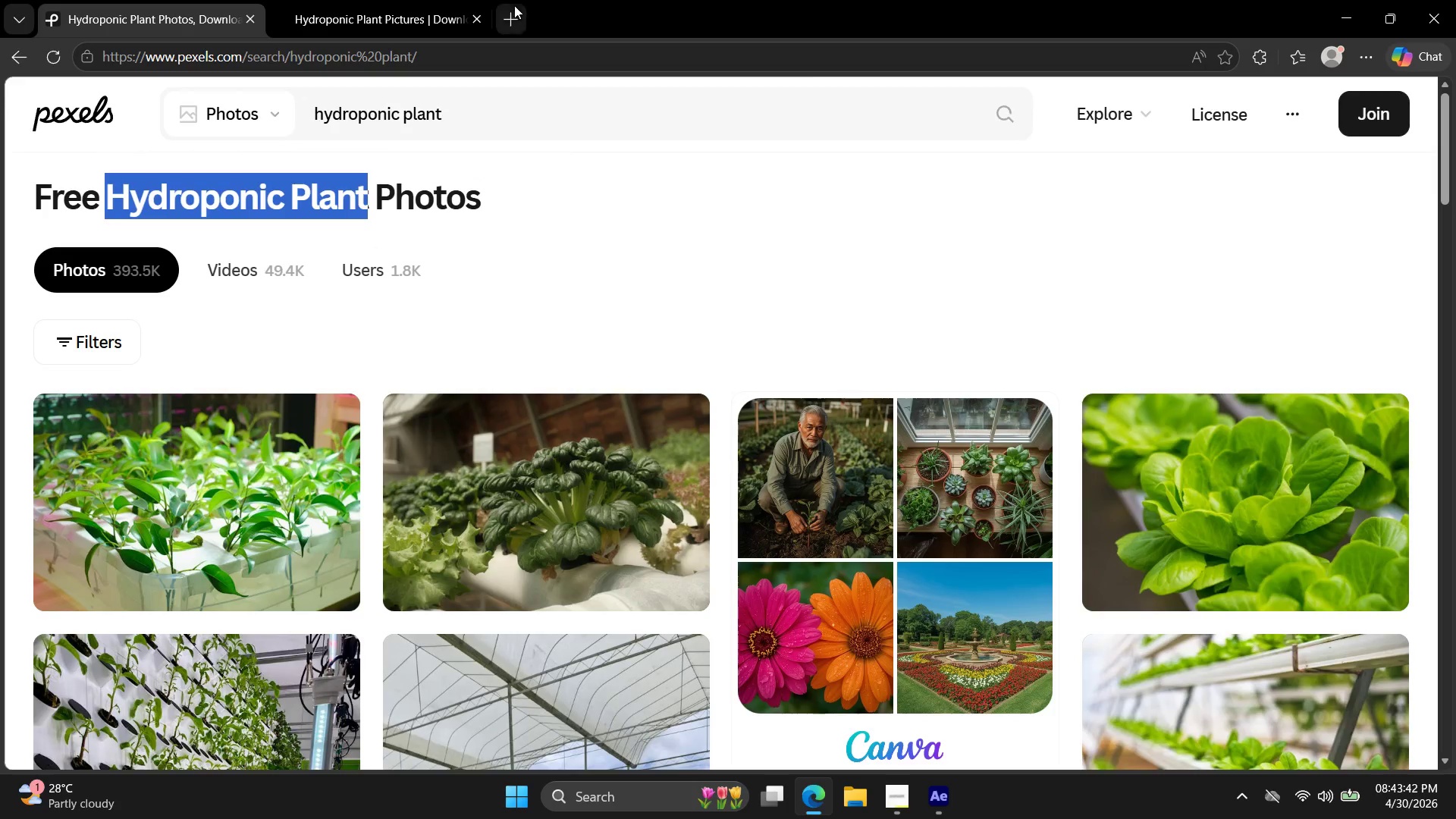 
key(G)
 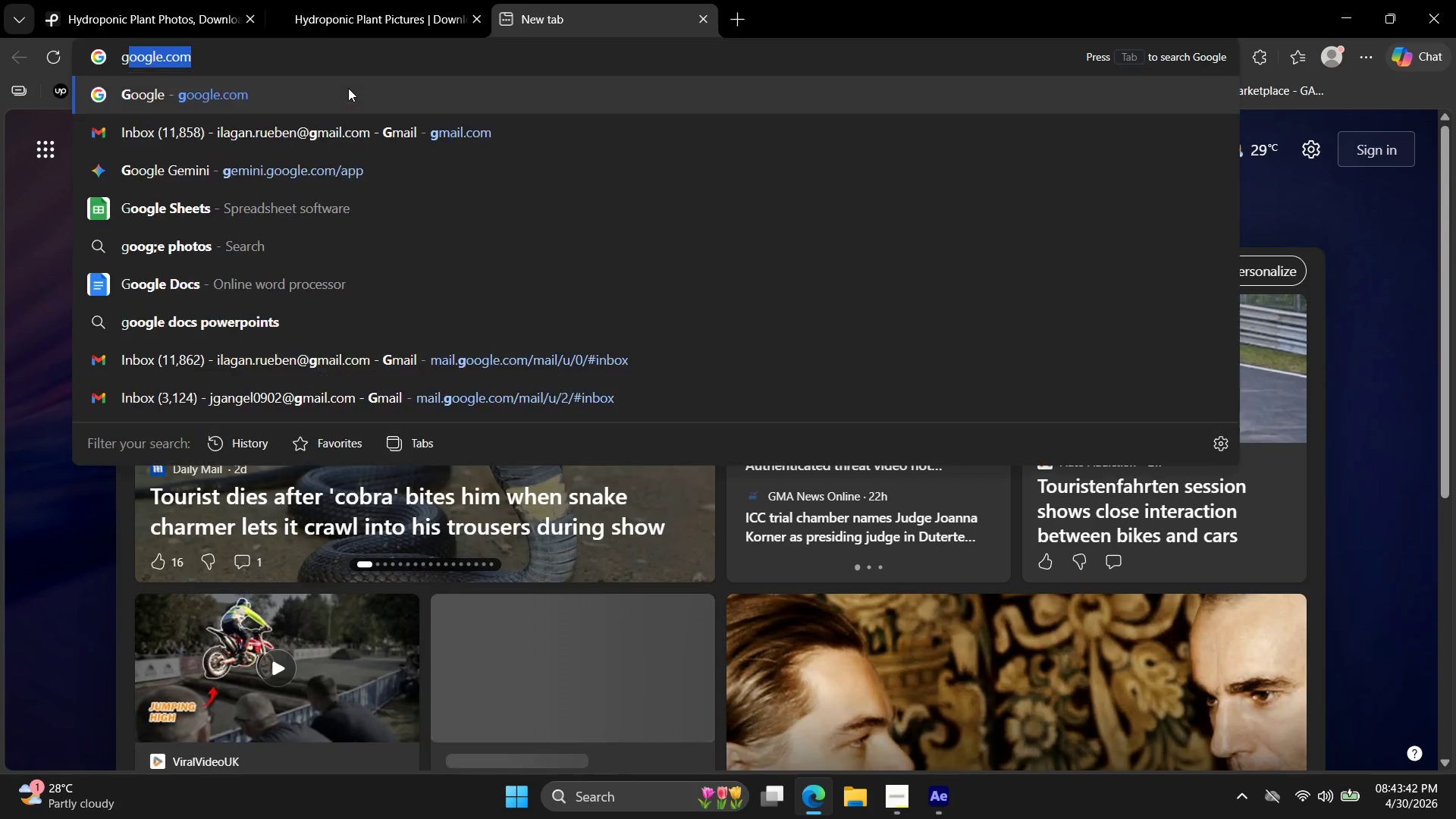 
left_click([347, 83])
 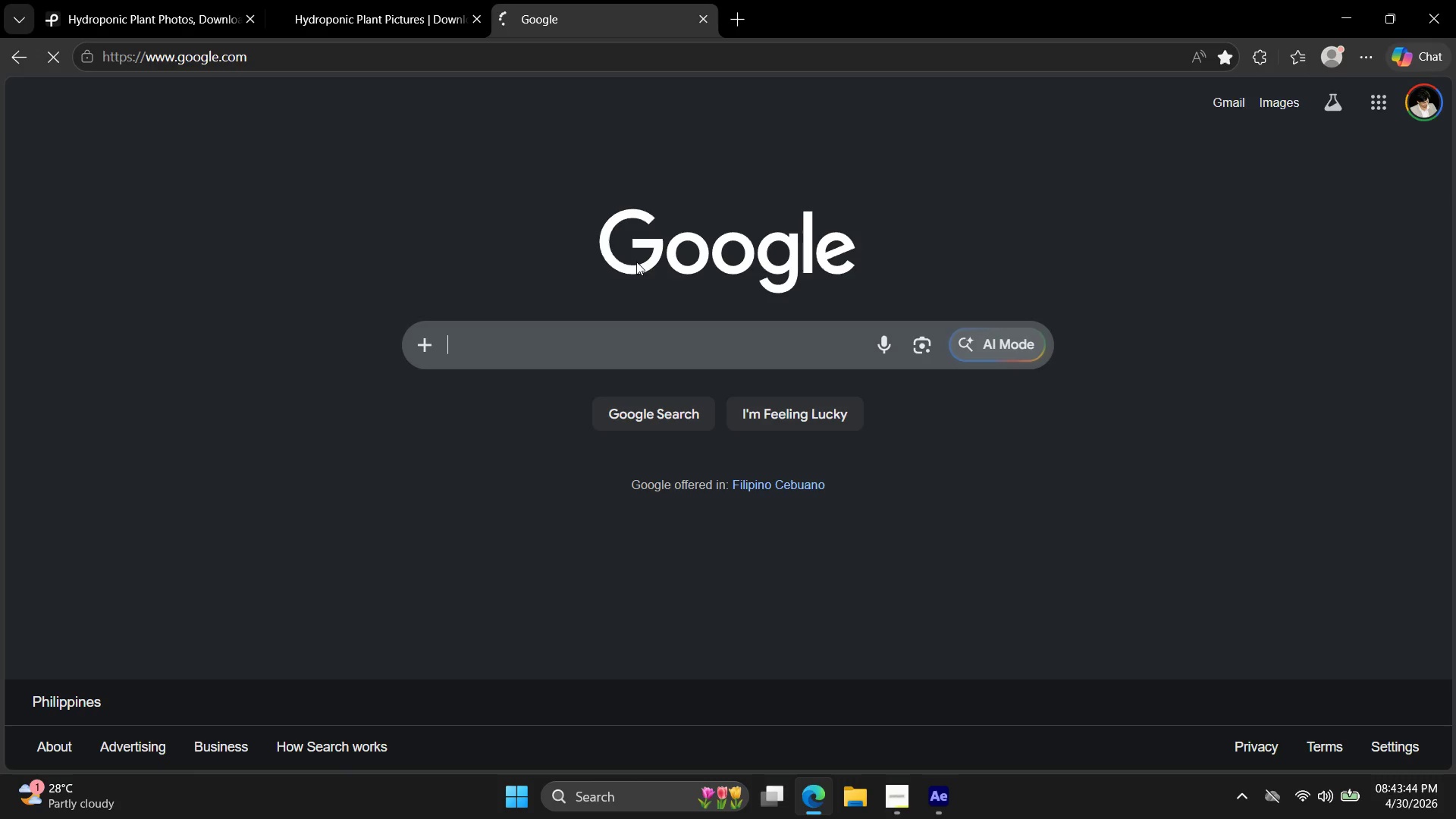 
key(Control+ControlLeft)
 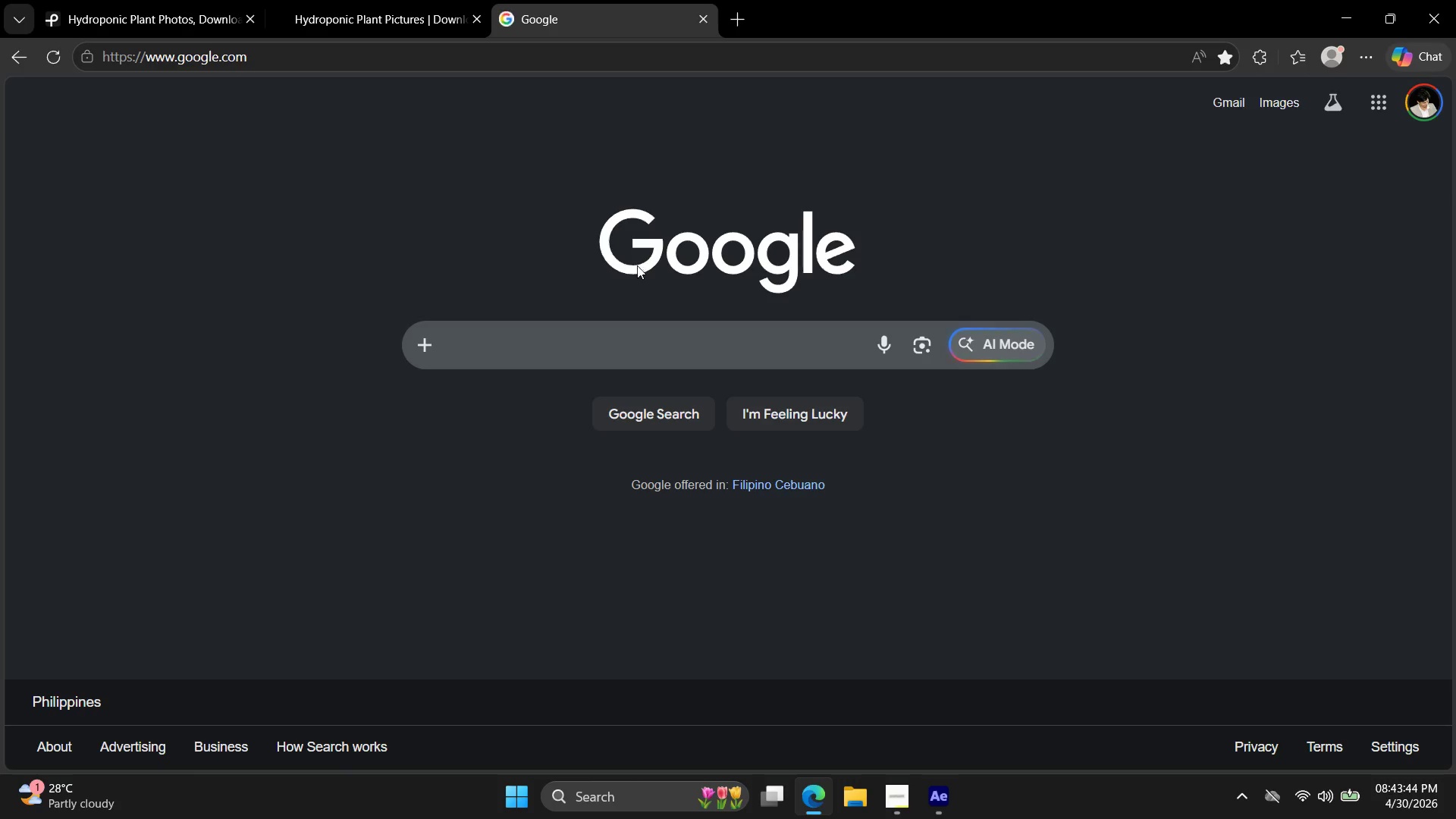 
key(Control+V)
 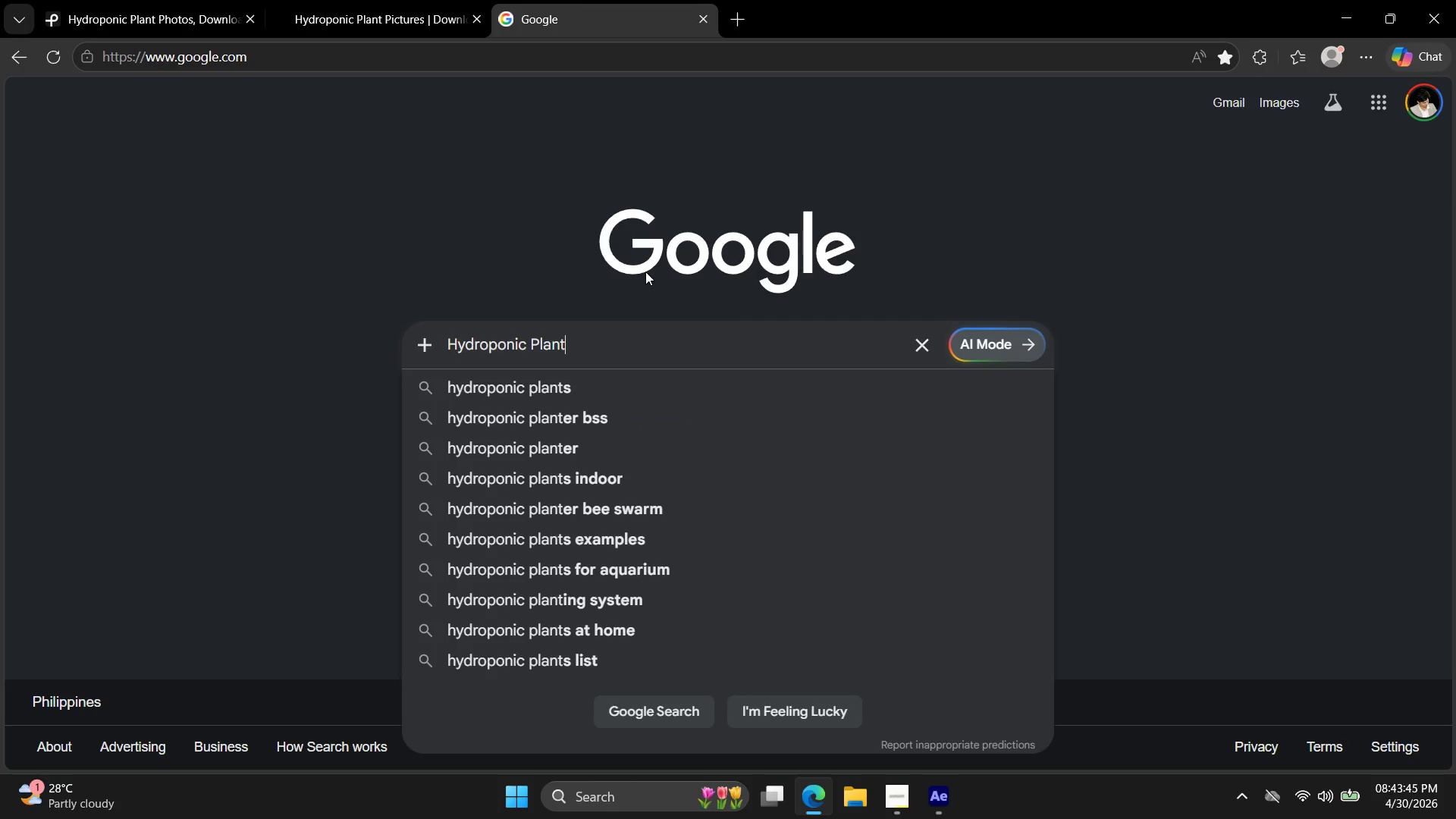 
key(Enter)
 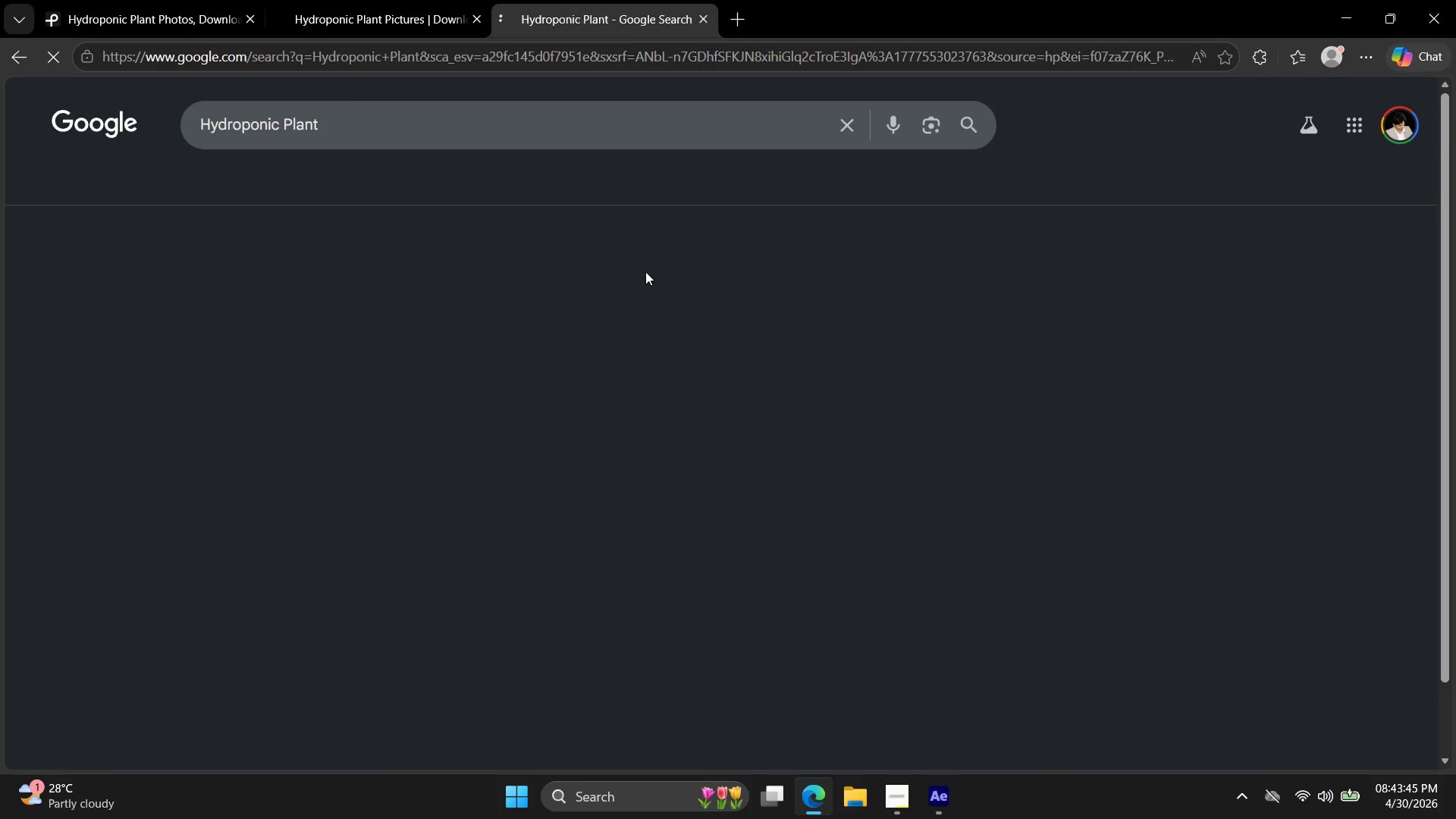 
key(Backslash)
 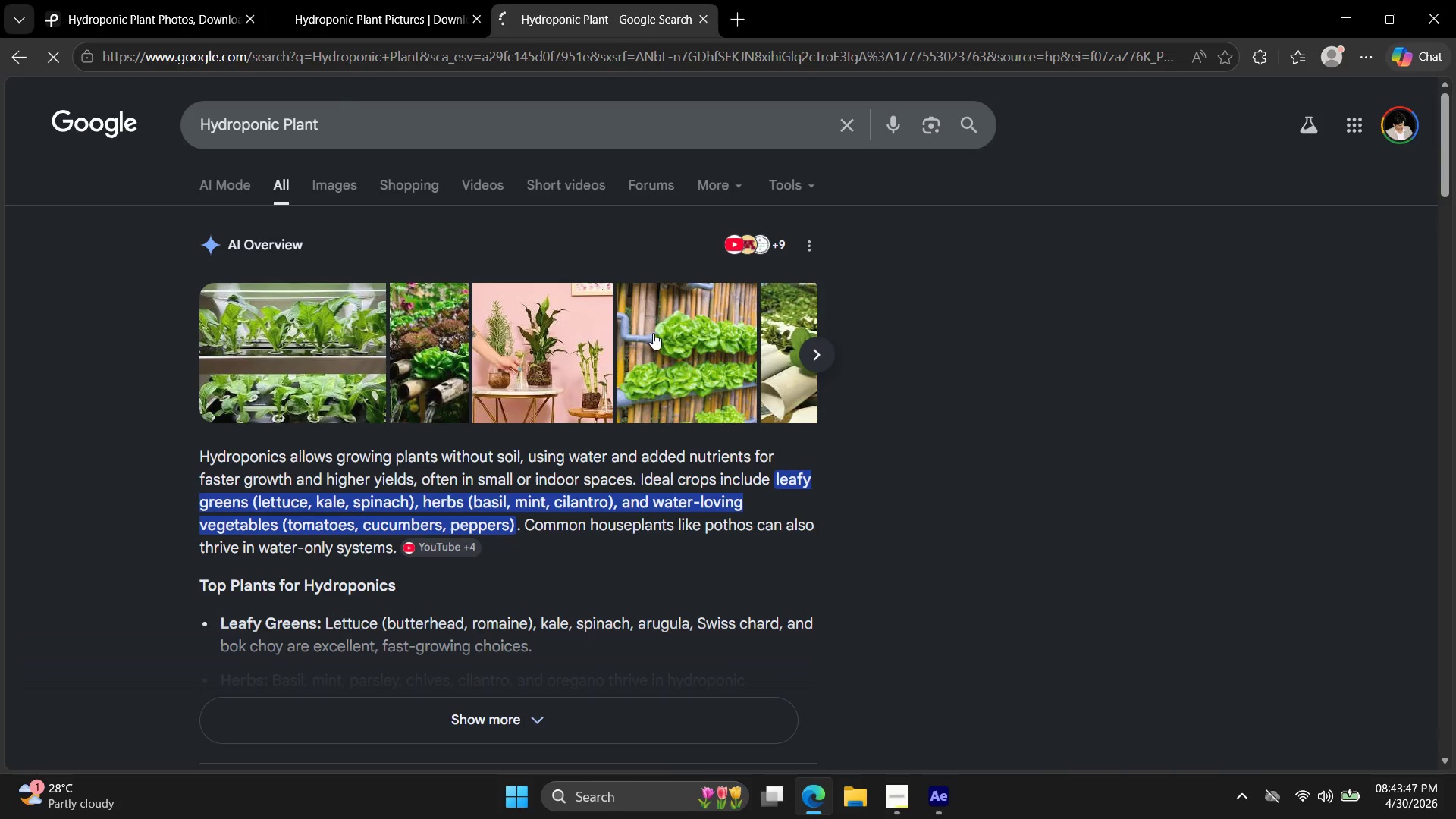 
left_click([811, 344])
 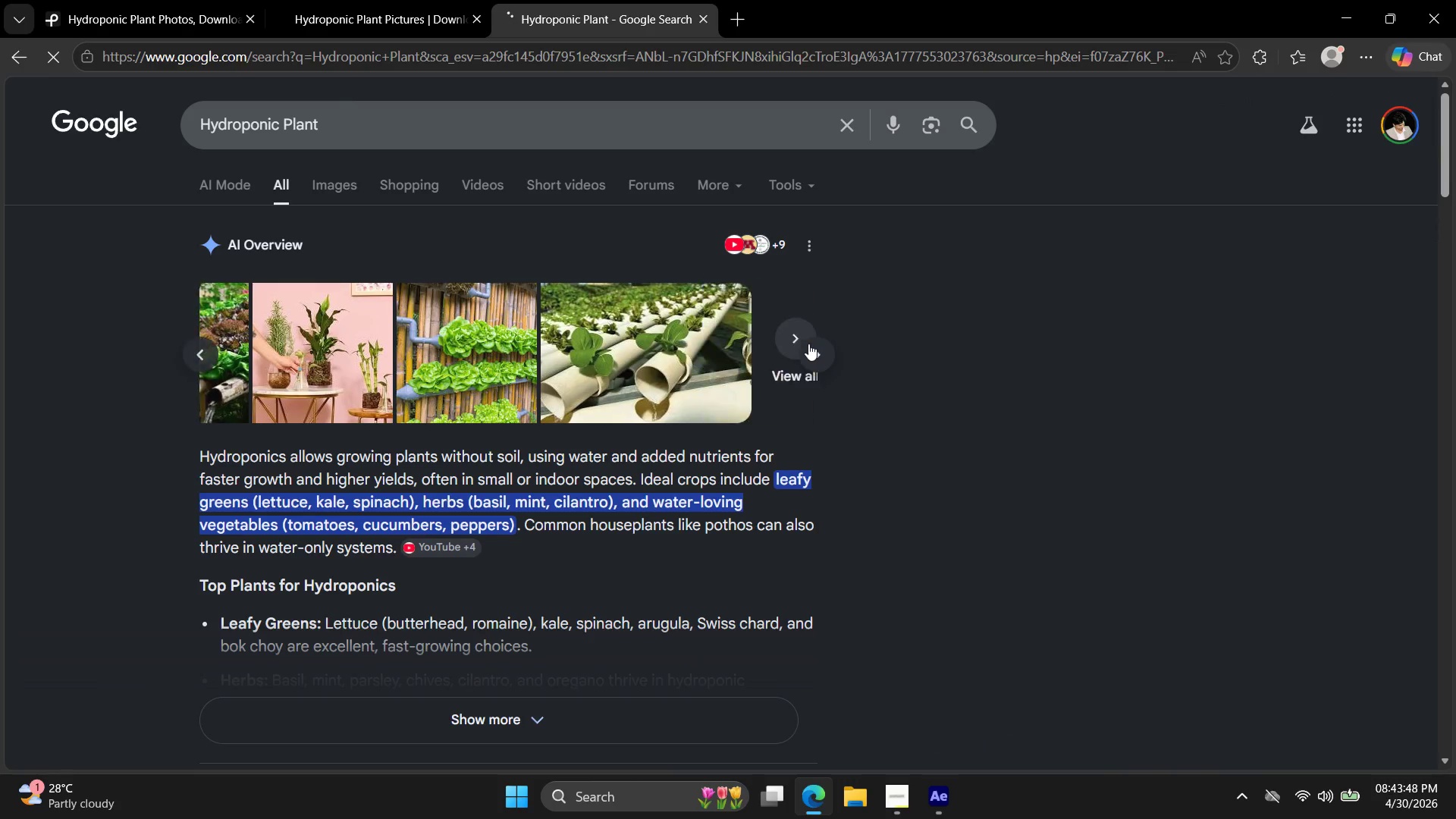 
left_click([808, 344])
 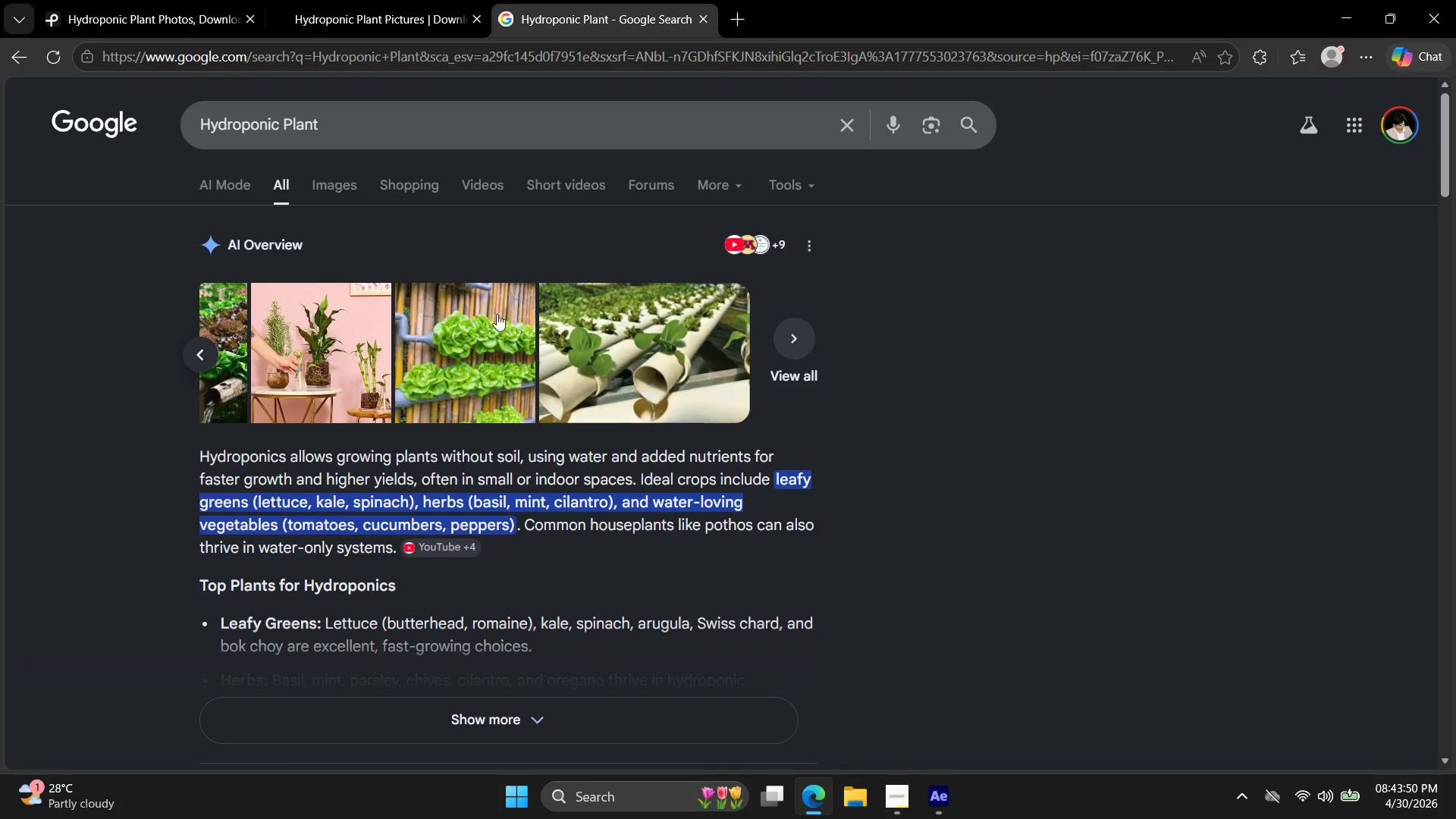 
left_click([211, 0])
 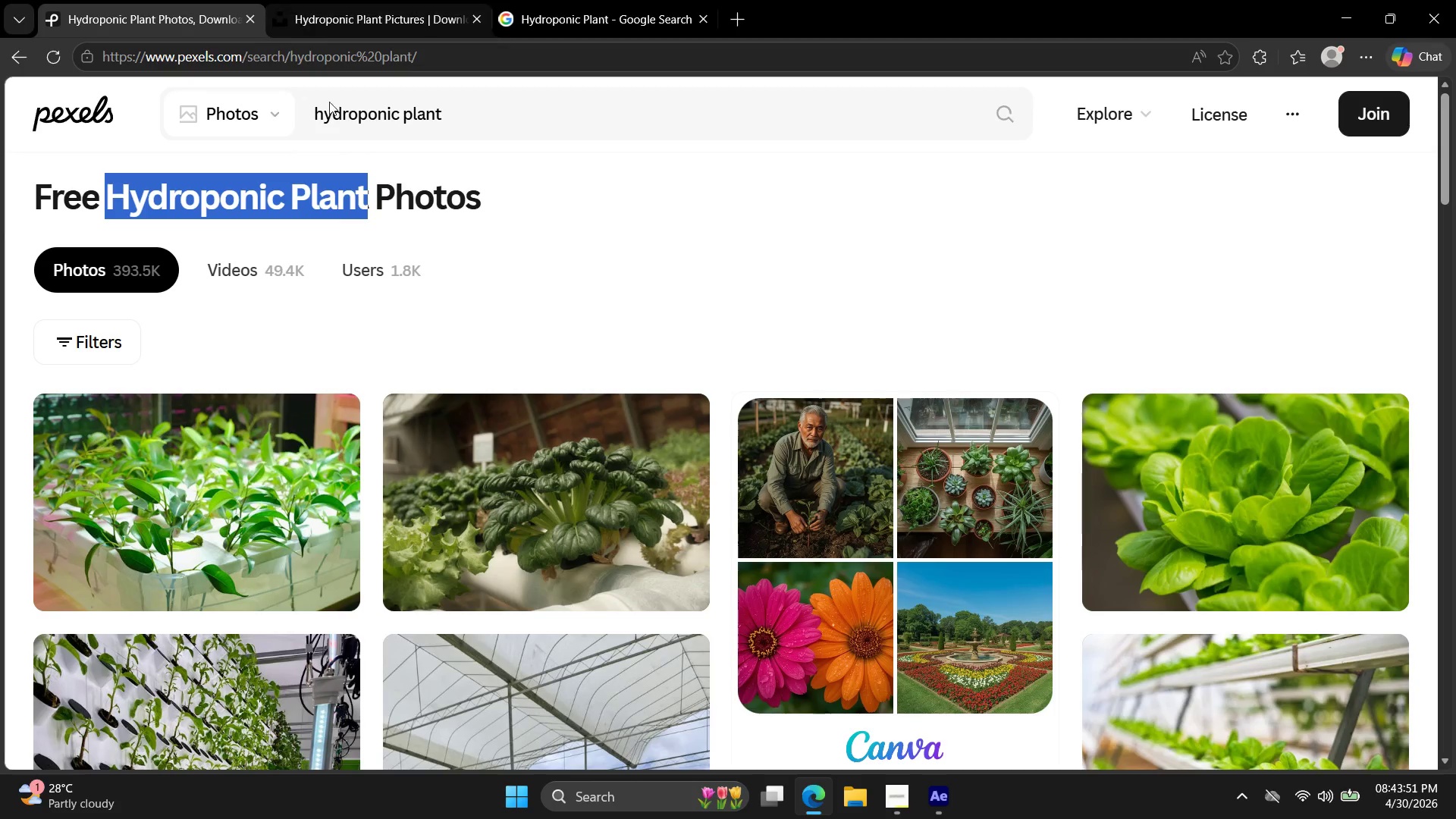 
scroll: coordinate [477, 307], scroll_direction: down, amount: 17.0
 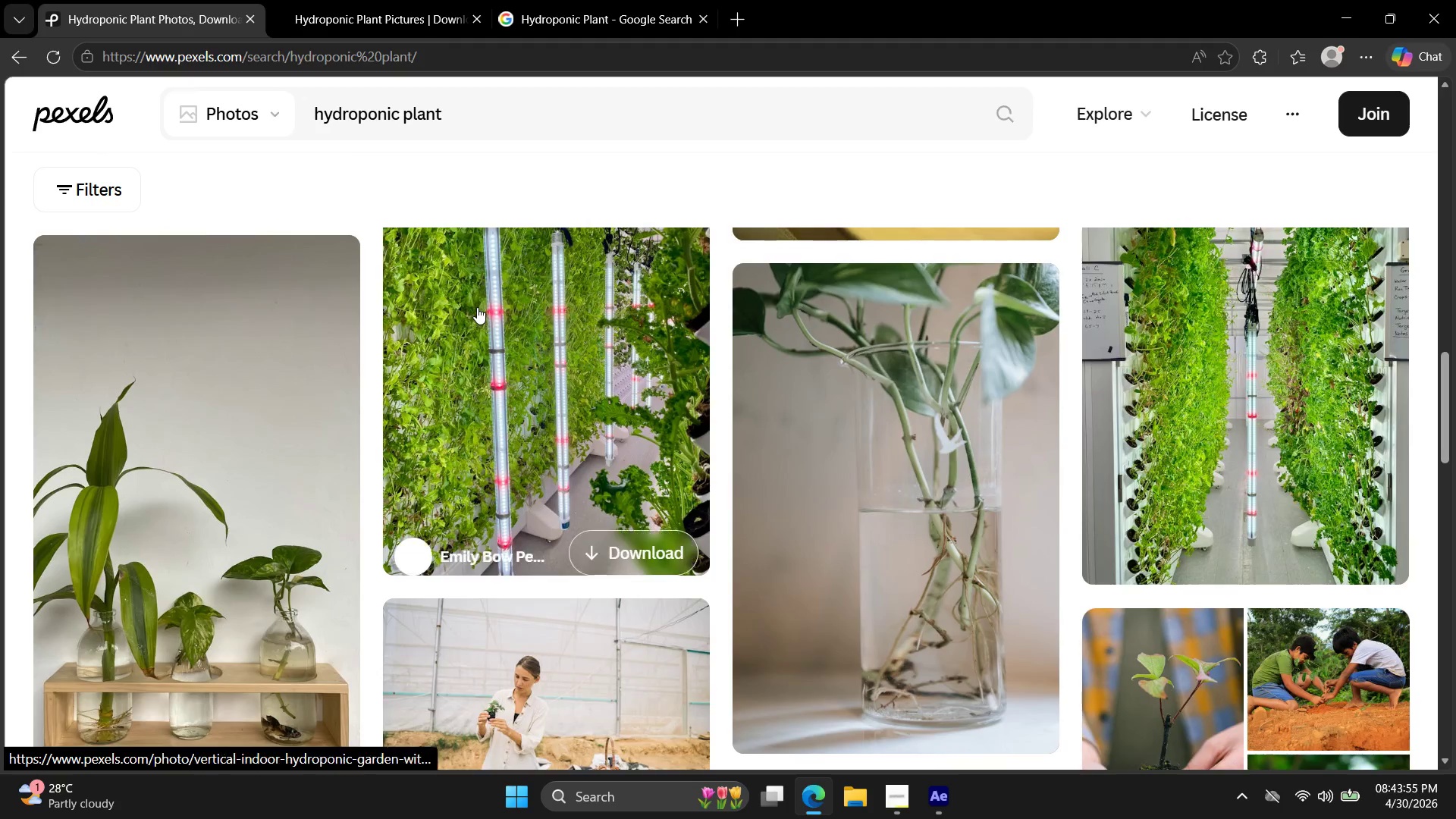 
scroll: coordinate [478, 323], scroll_direction: down, amount: 12.0
 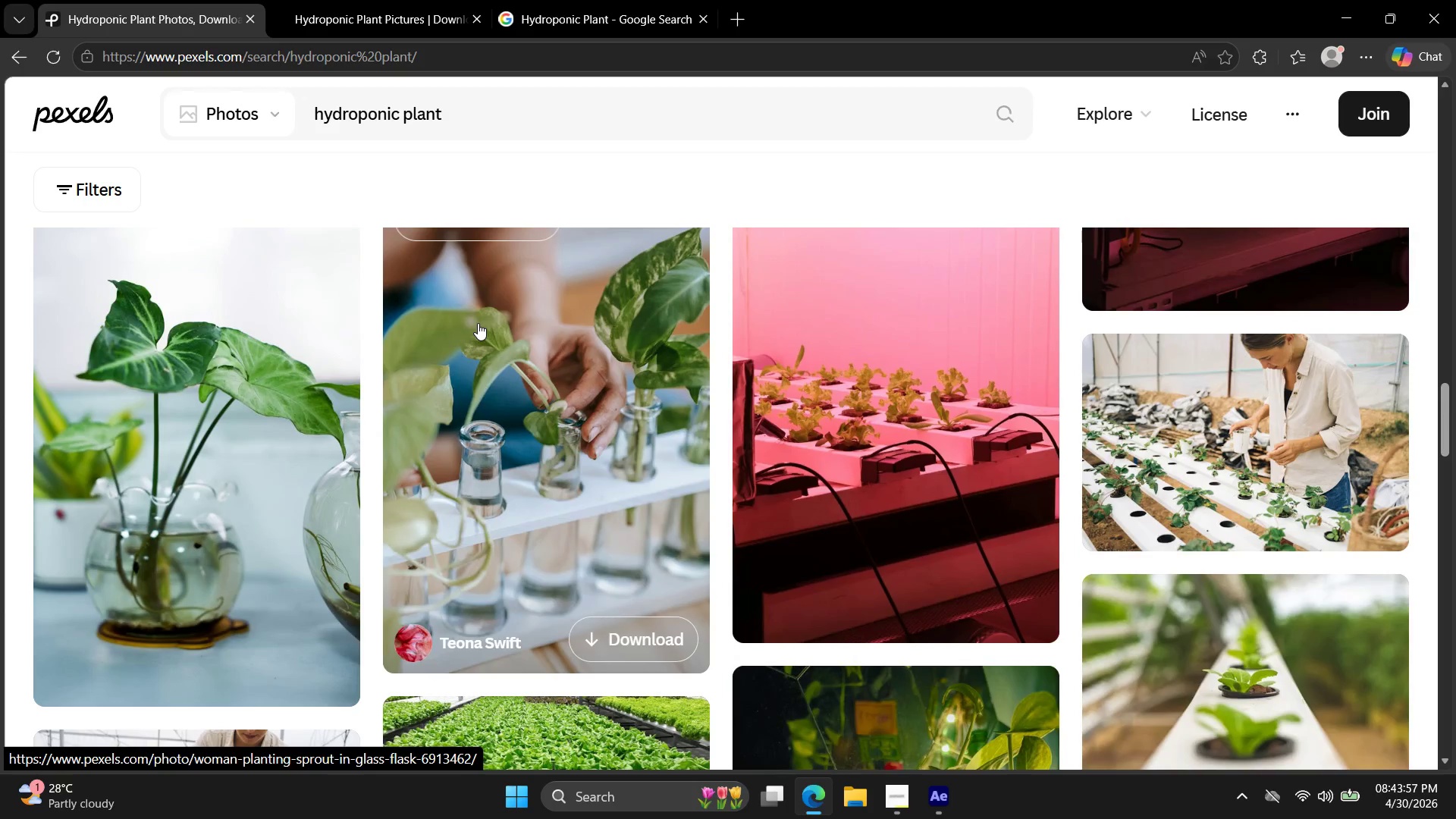 
scroll: coordinate [478, 323], scroll_direction: none, amount: 0.0
 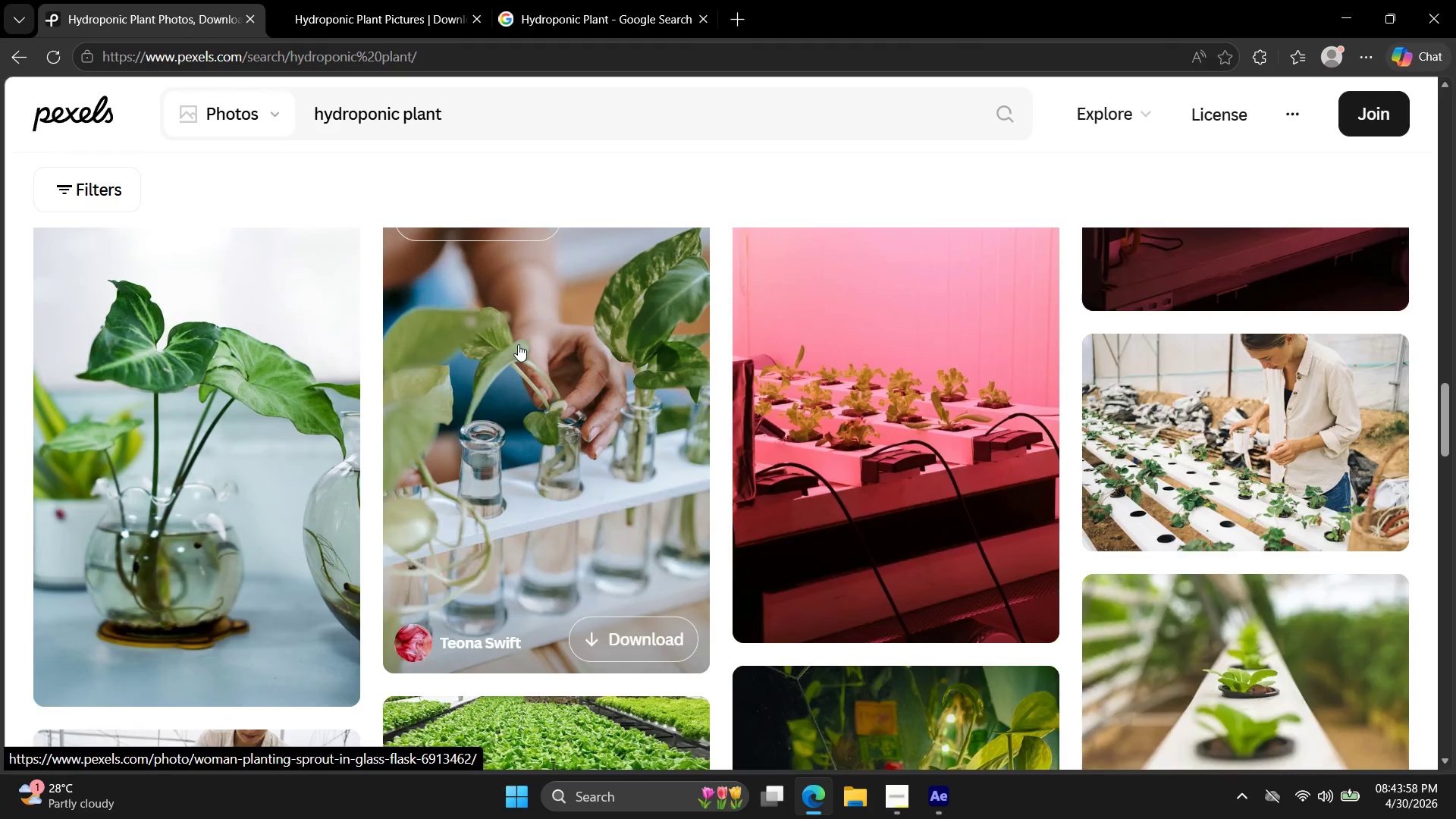 
scroll: coordinate [518, 344], scroll_direction: up, amount: 4.0
 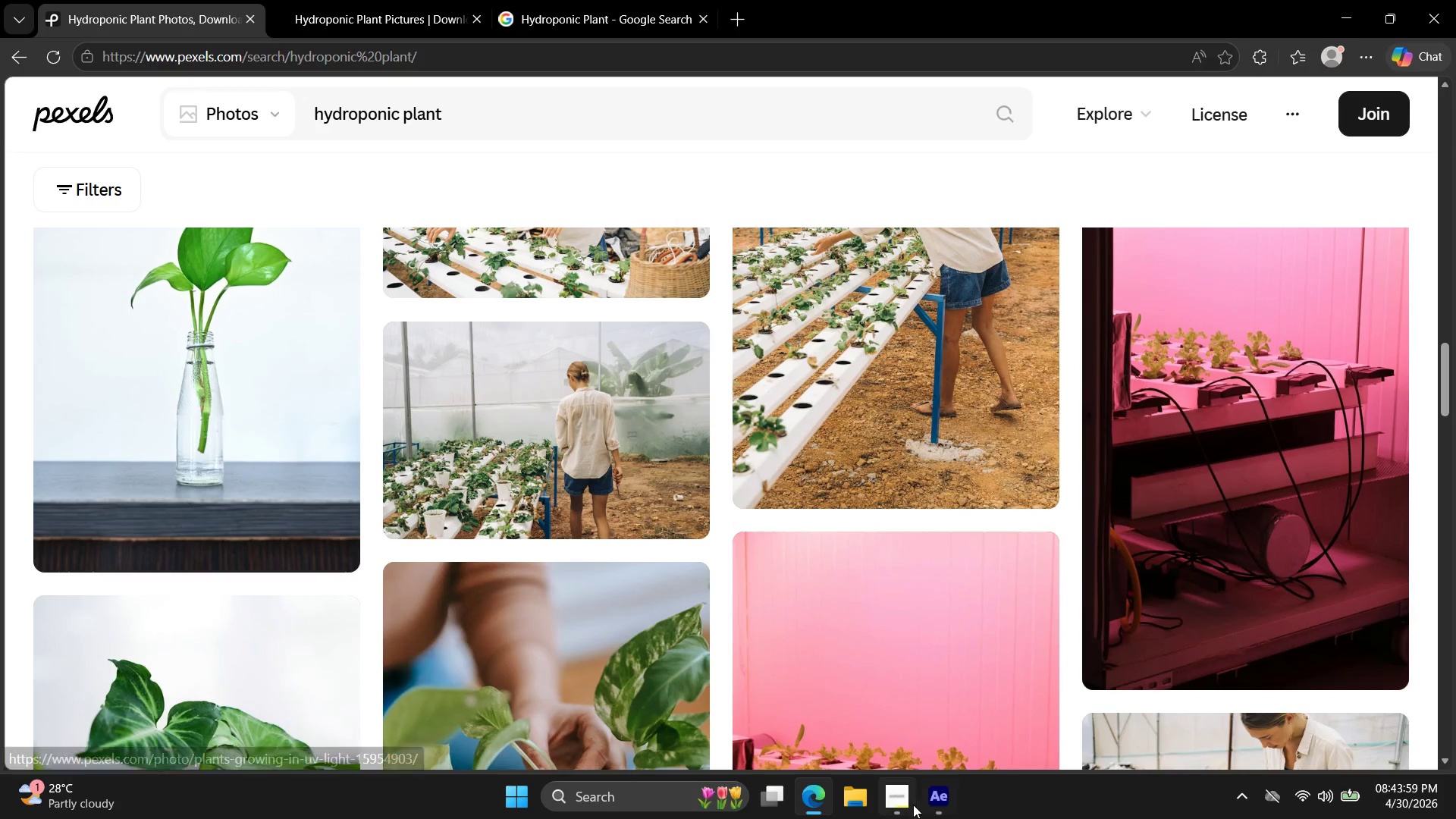 
left_click([902, 800])